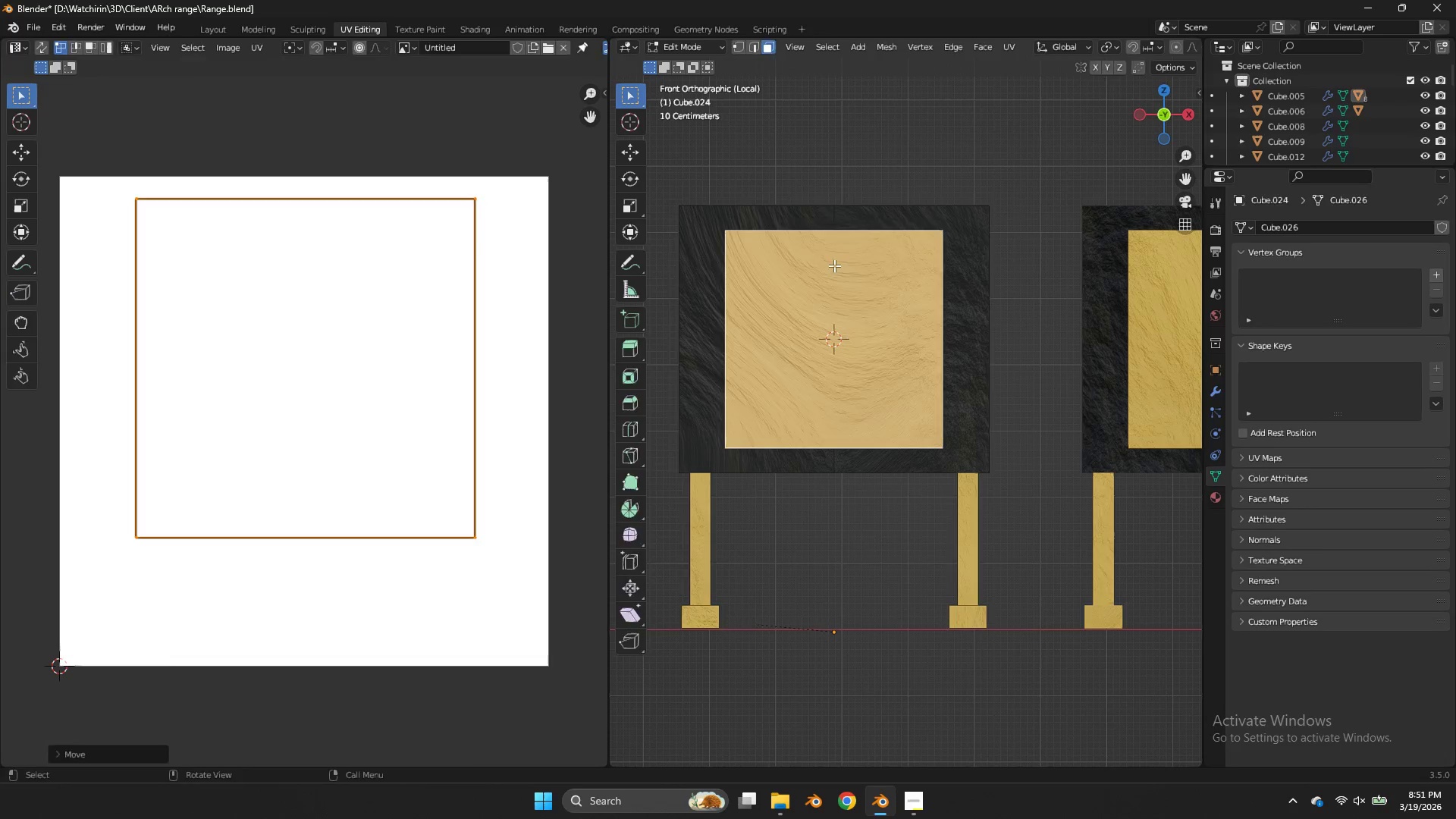 
key(Tab)
 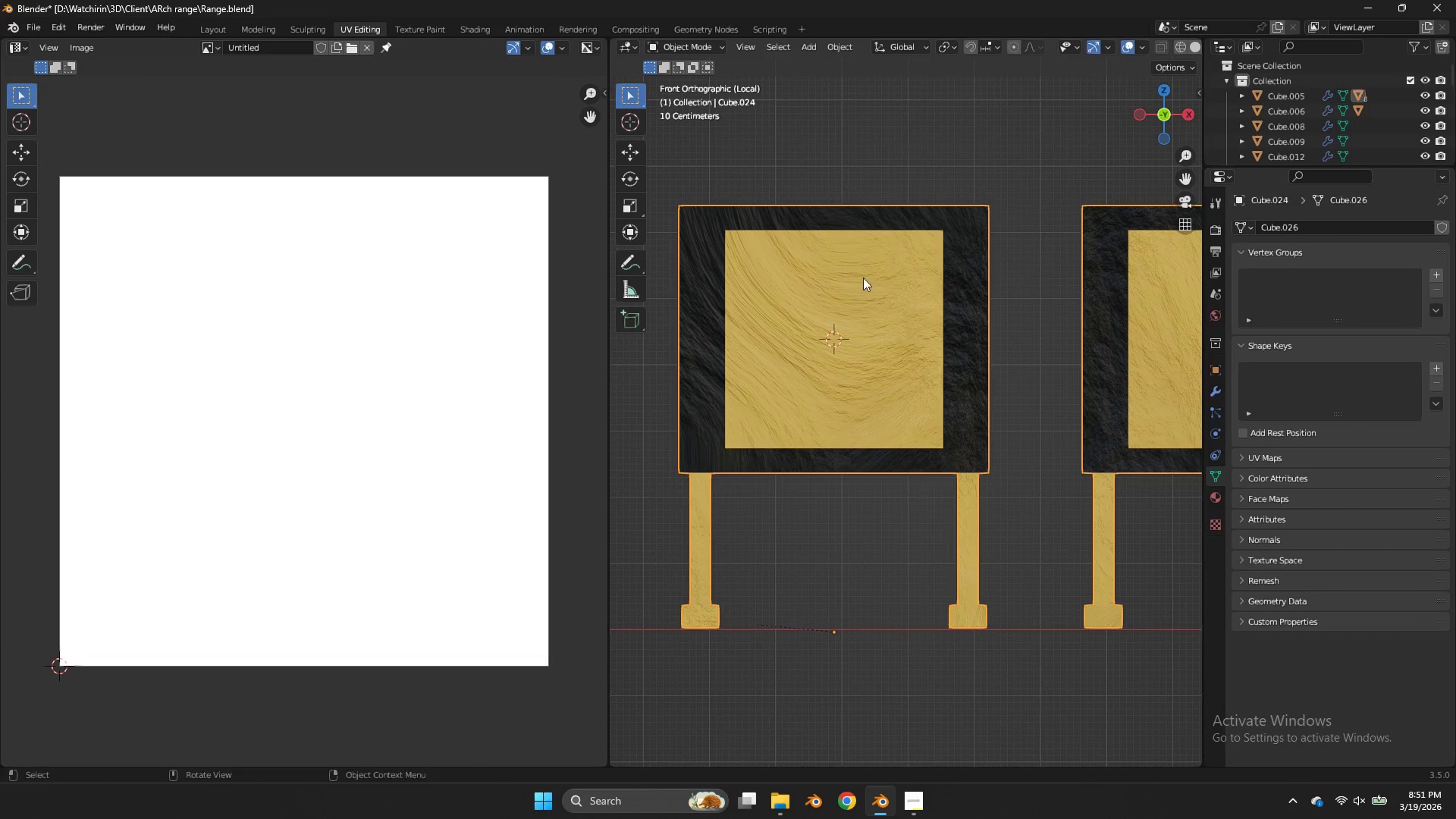 
key(Tab)
 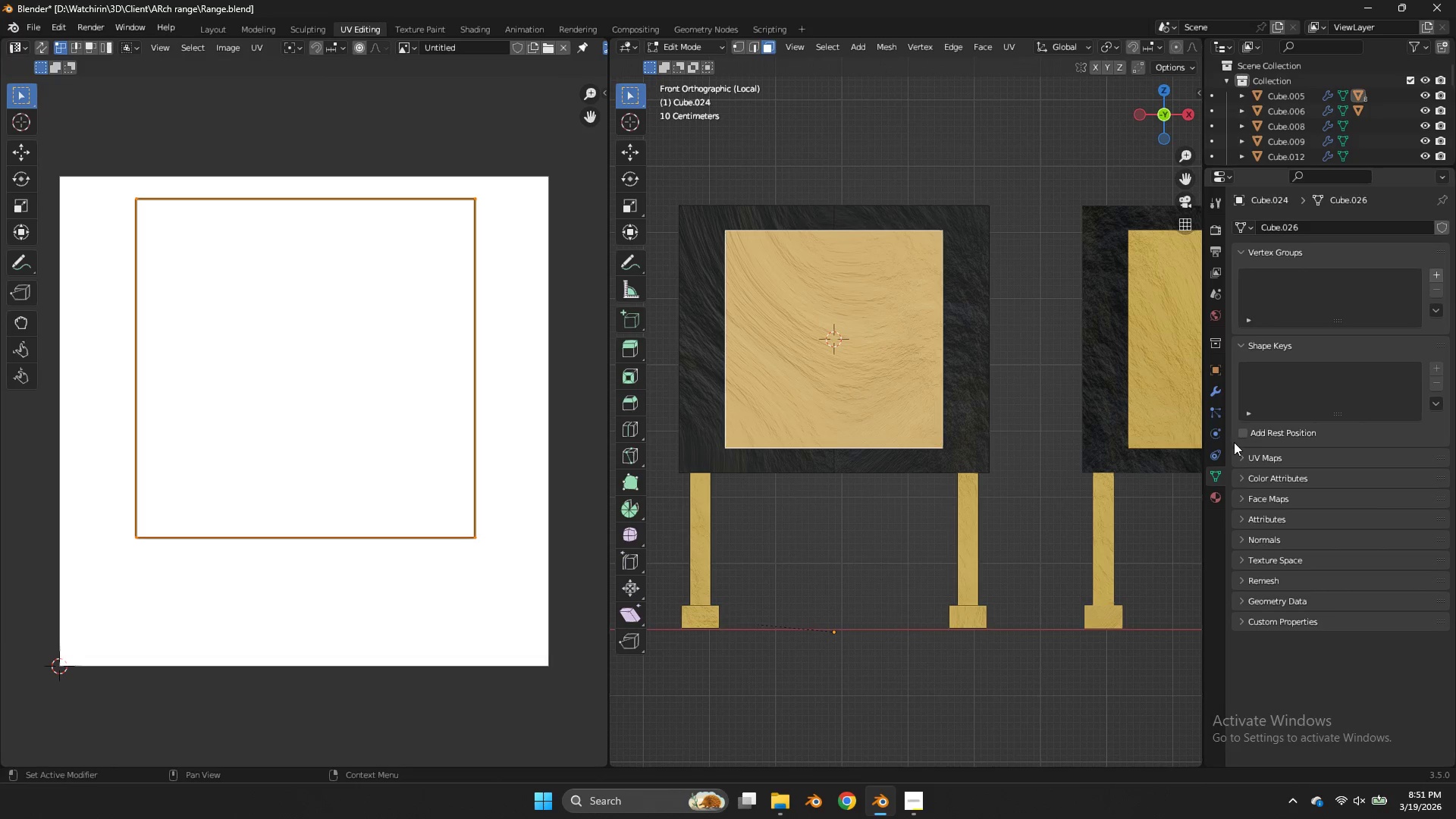 
left_click([1215, 491])
 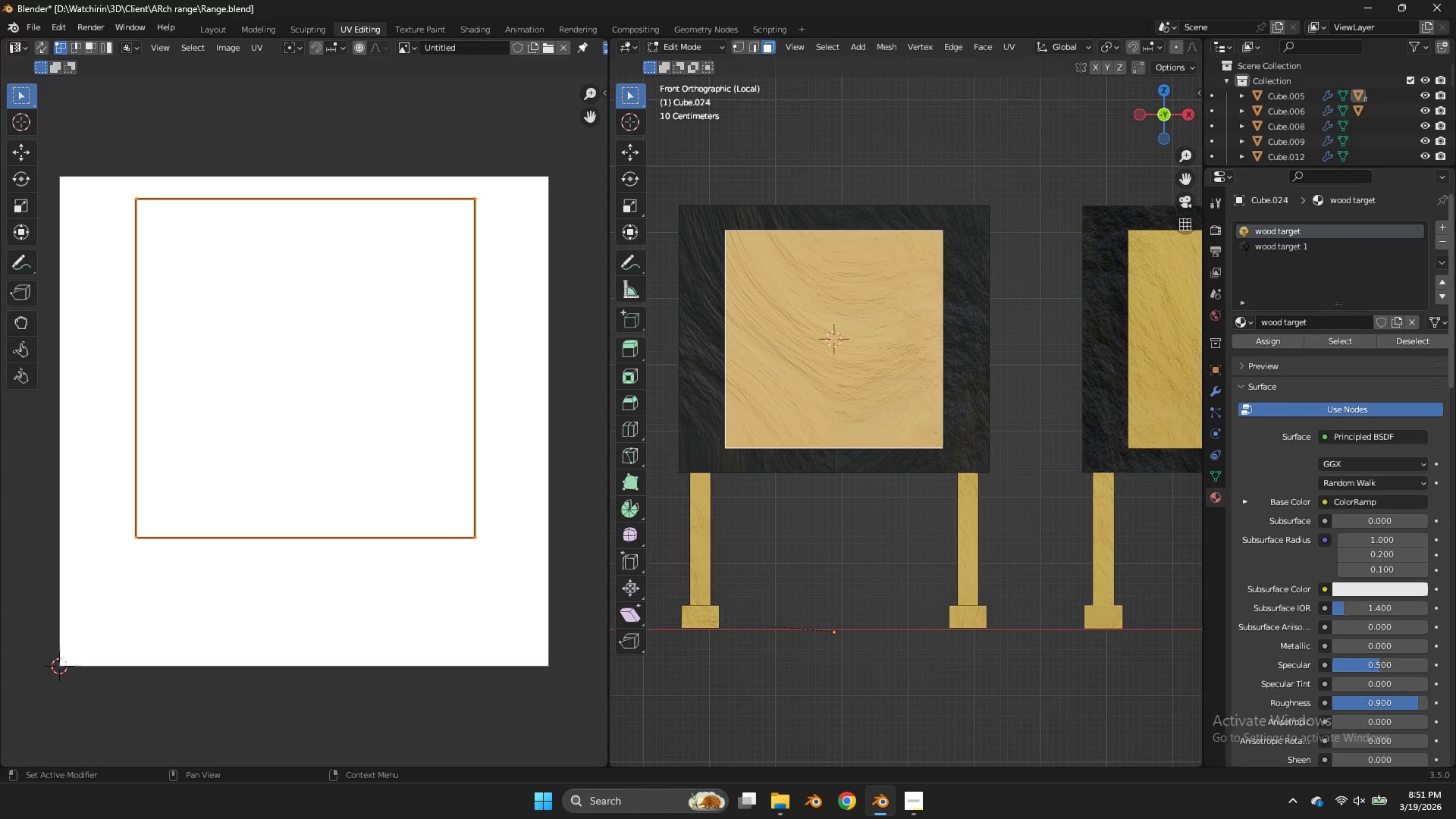 
left_click([1447, 220])
 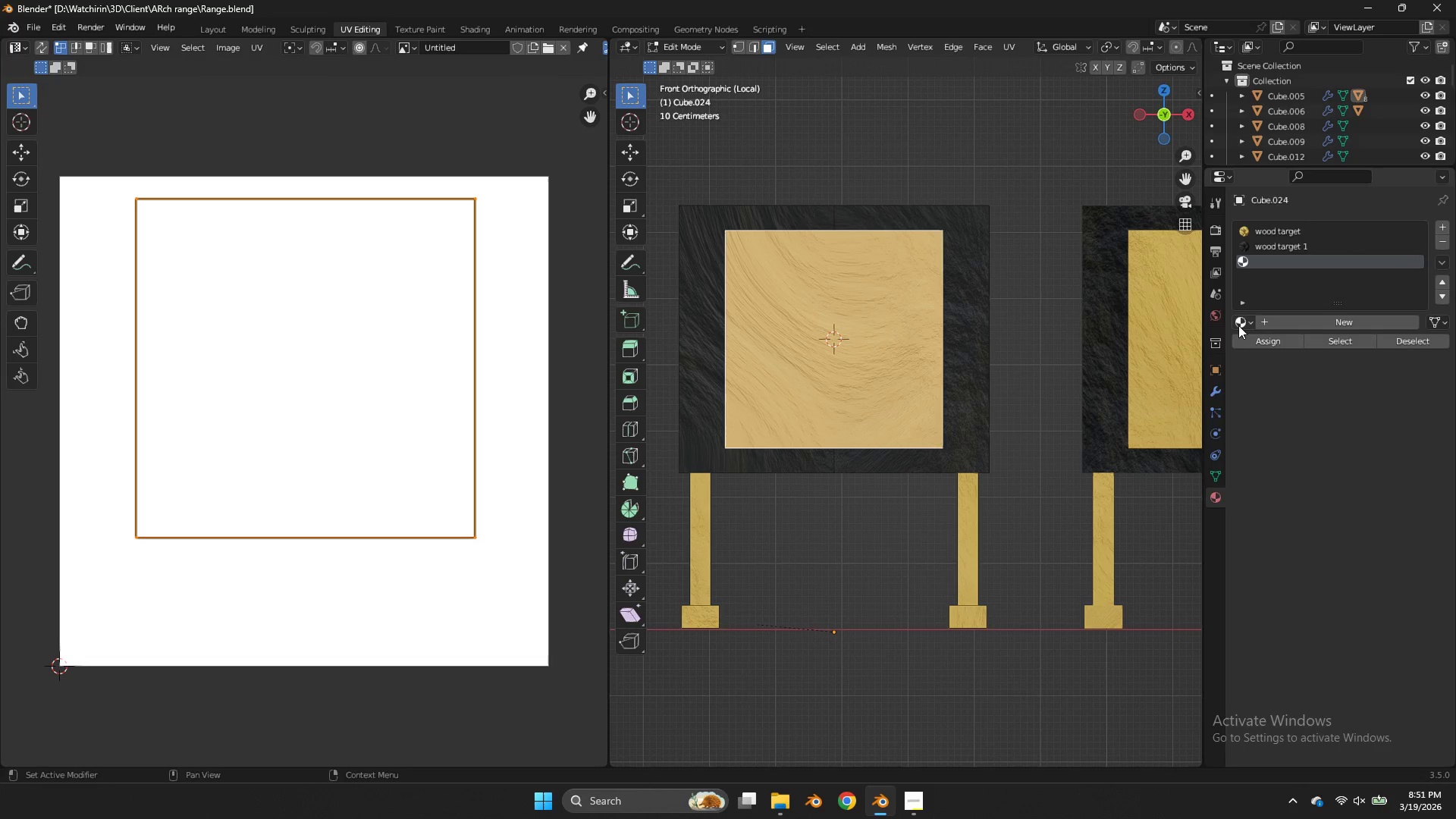 
double_click([1240, 325])
 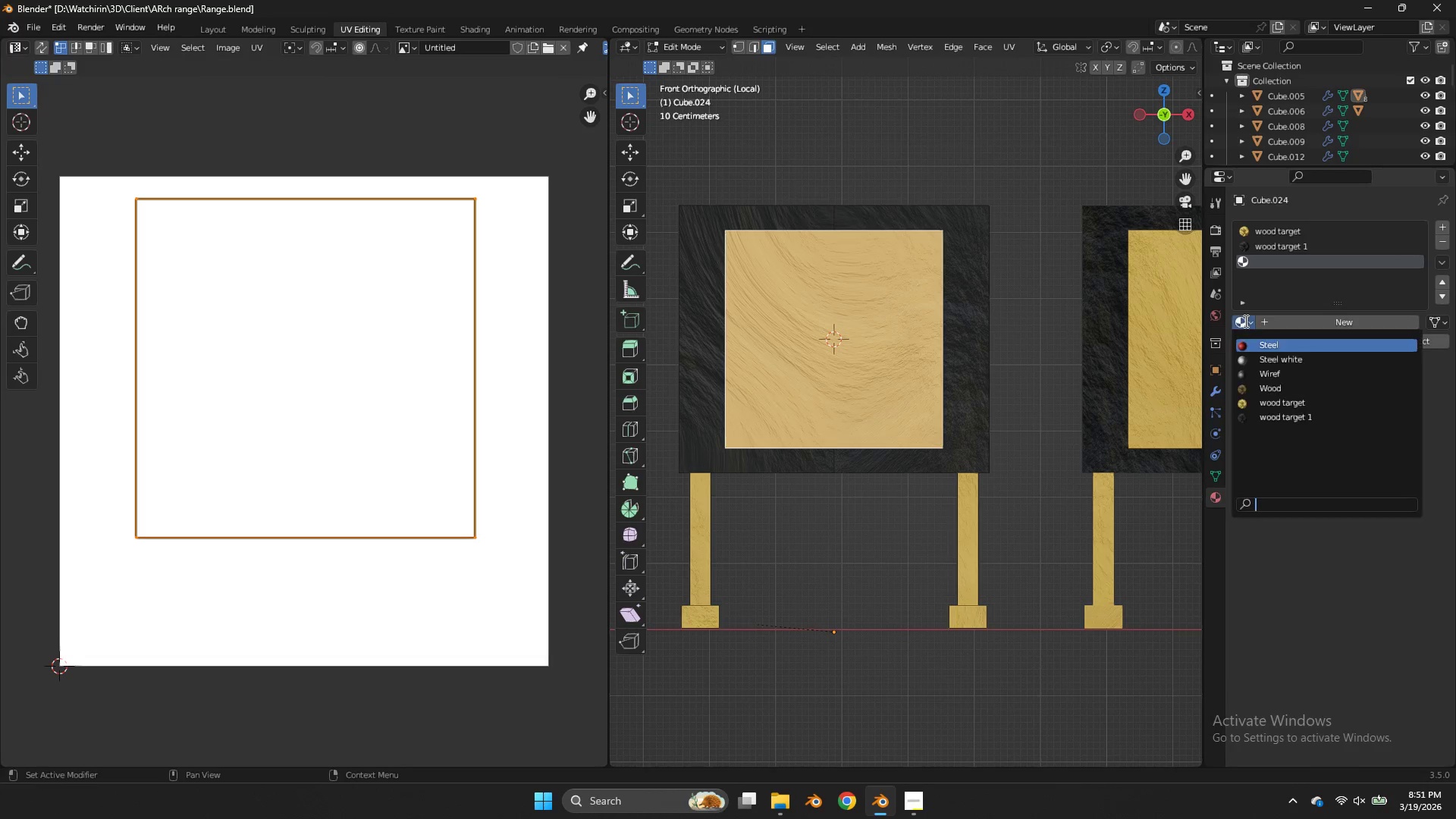 
double_click([1244, 321])
 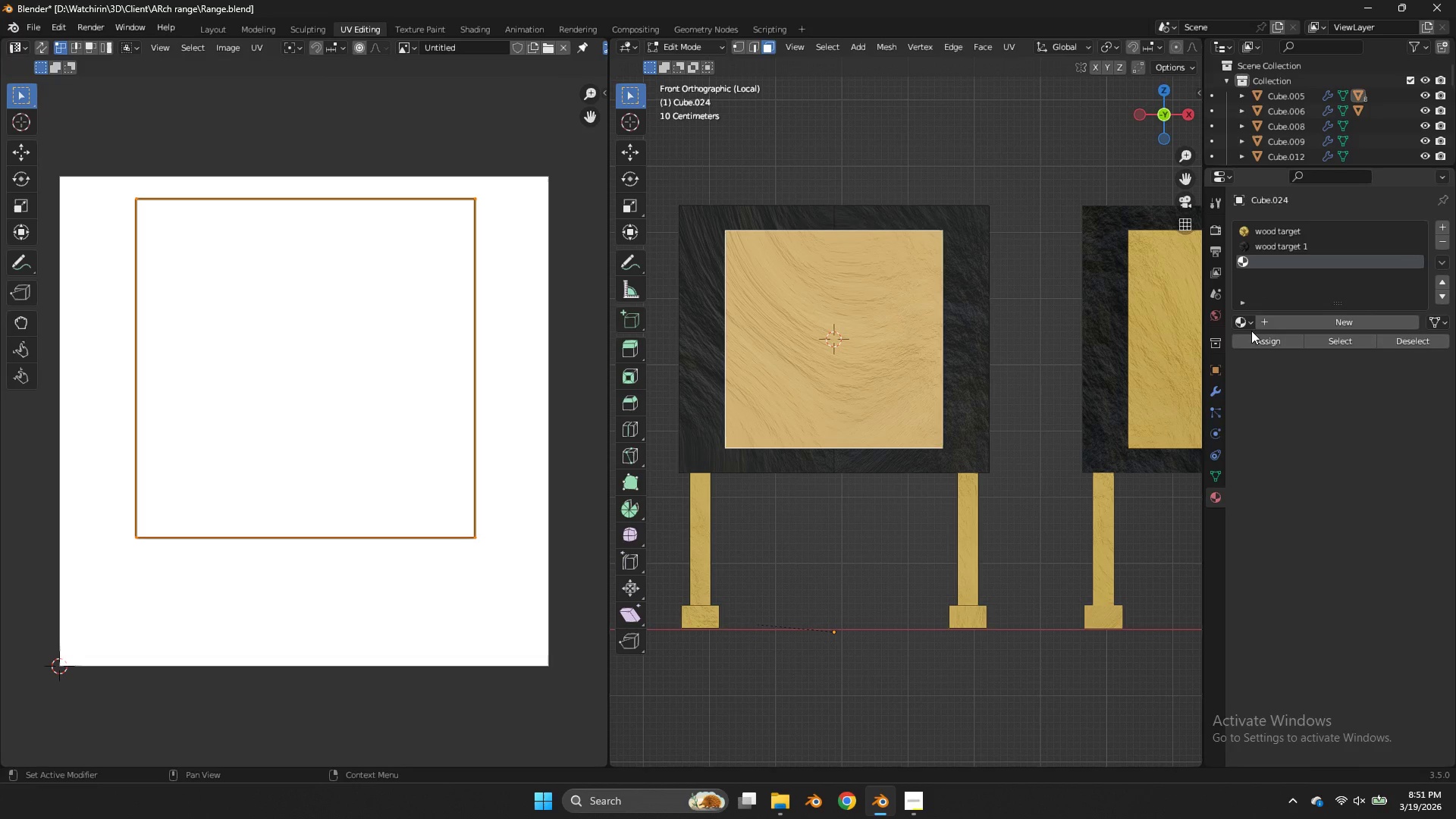 
left_click([1269, 323])
 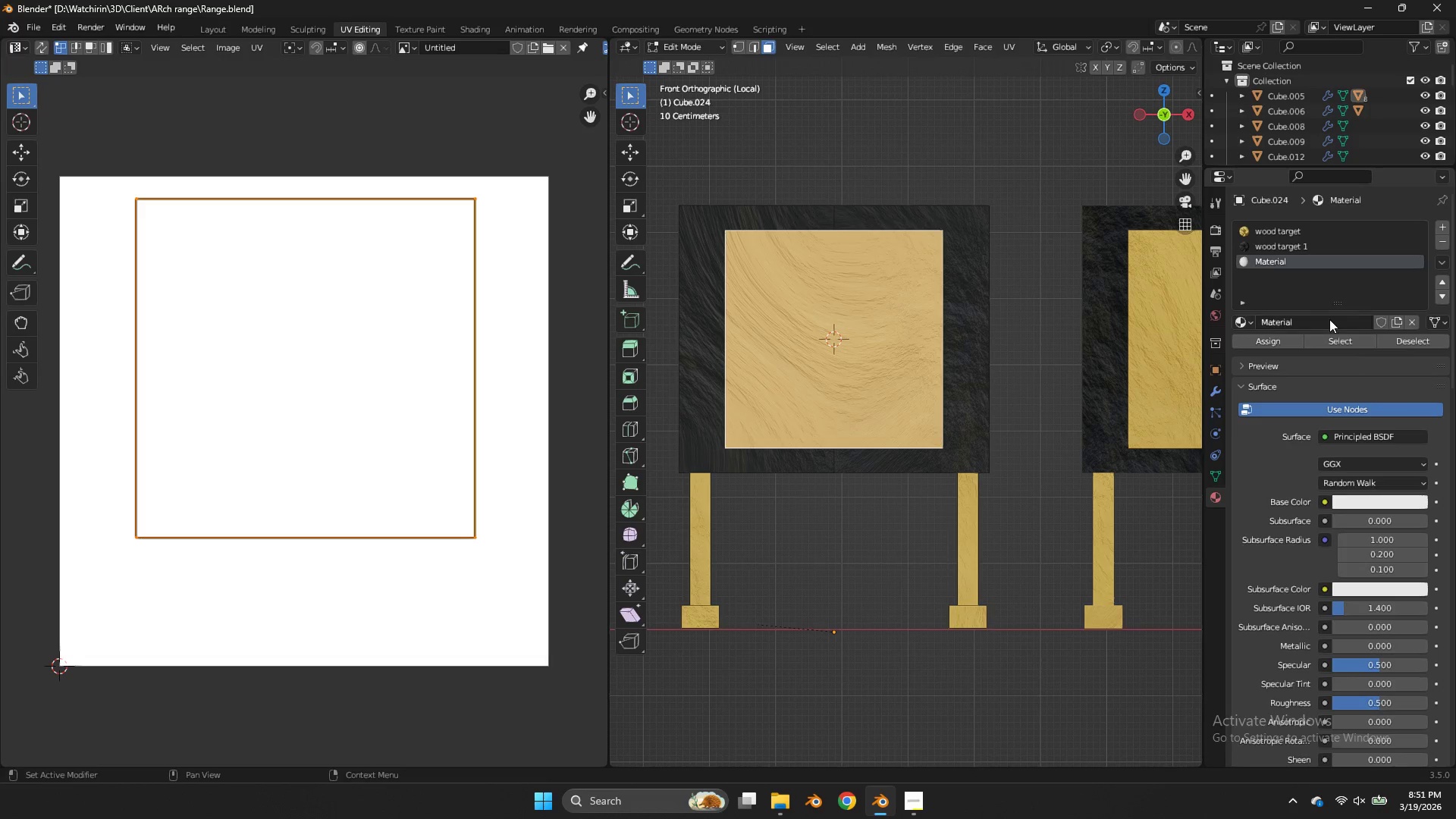 
left_click([1329, 319])
 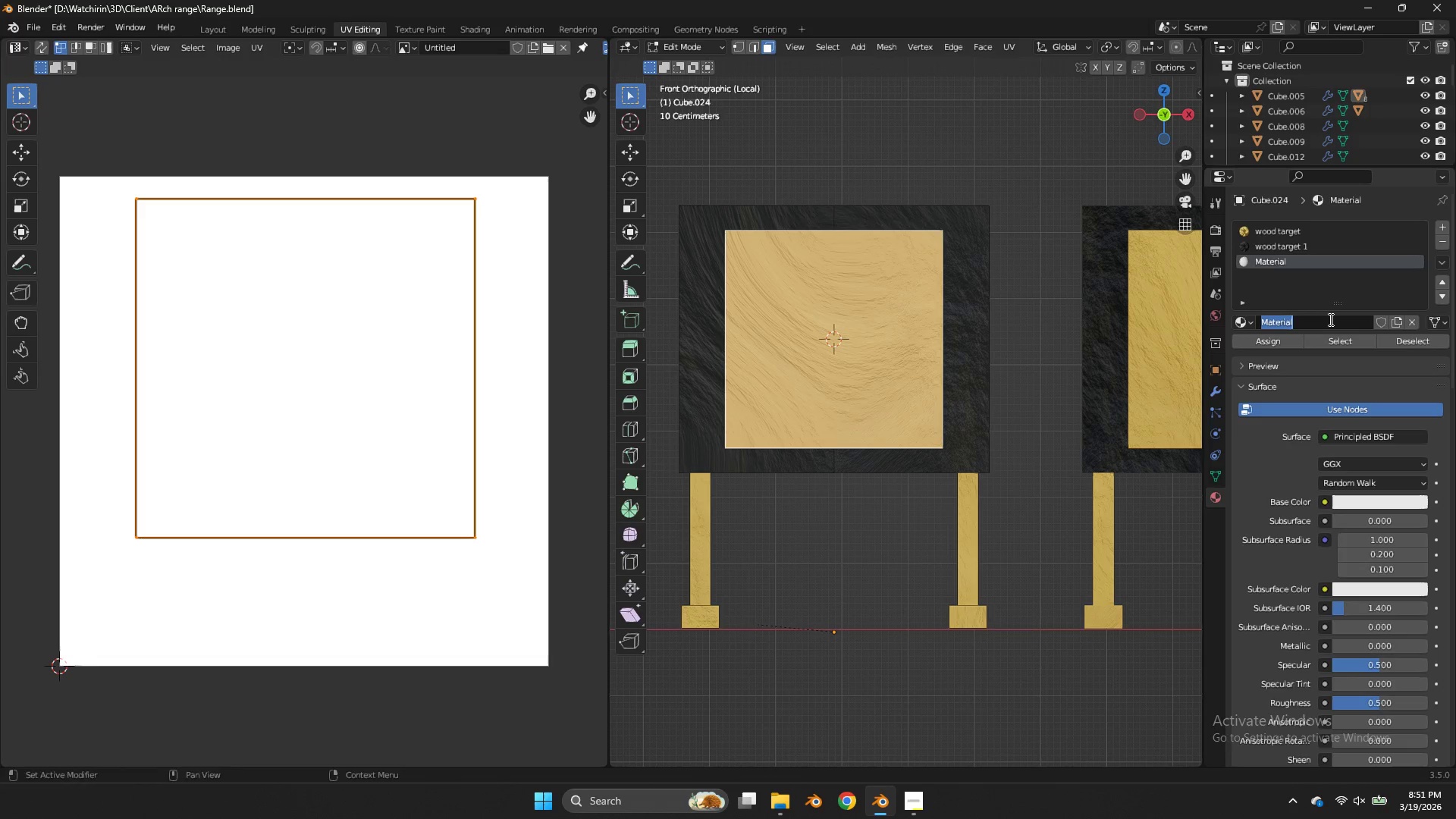 
type(Target\)
key(Backspace)
 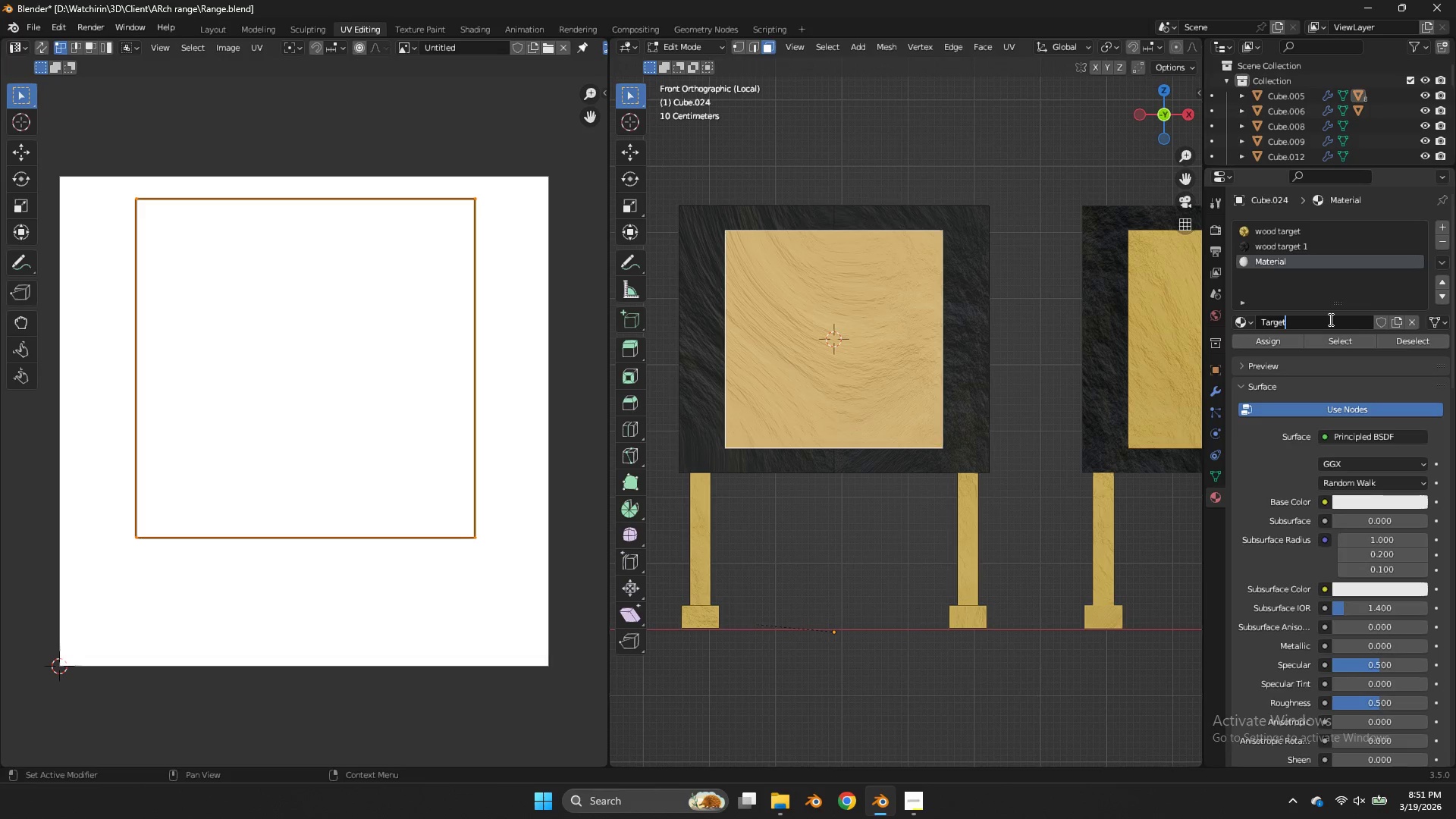 
key(Enter)
 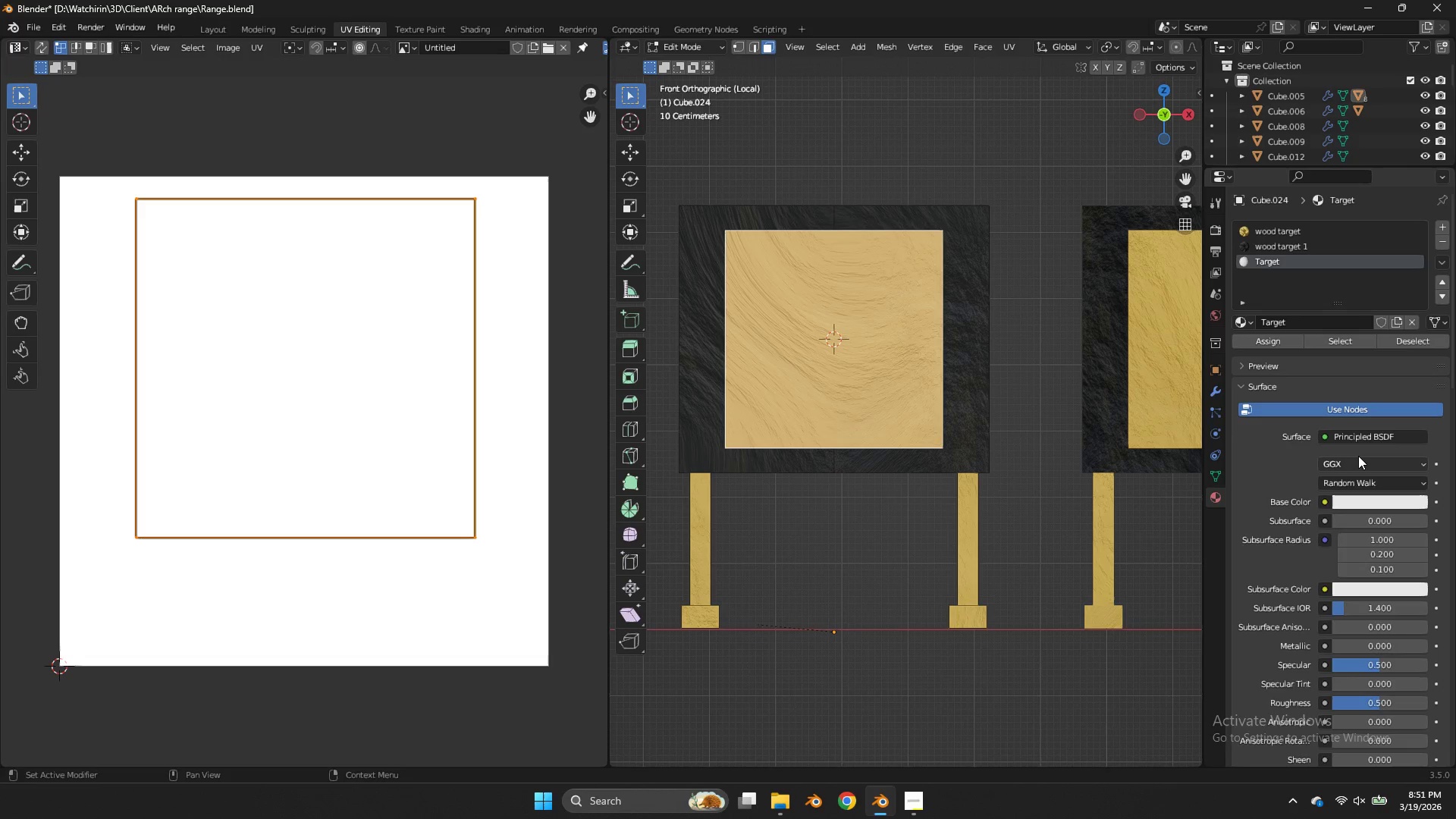 
left_click([1361, 436])
 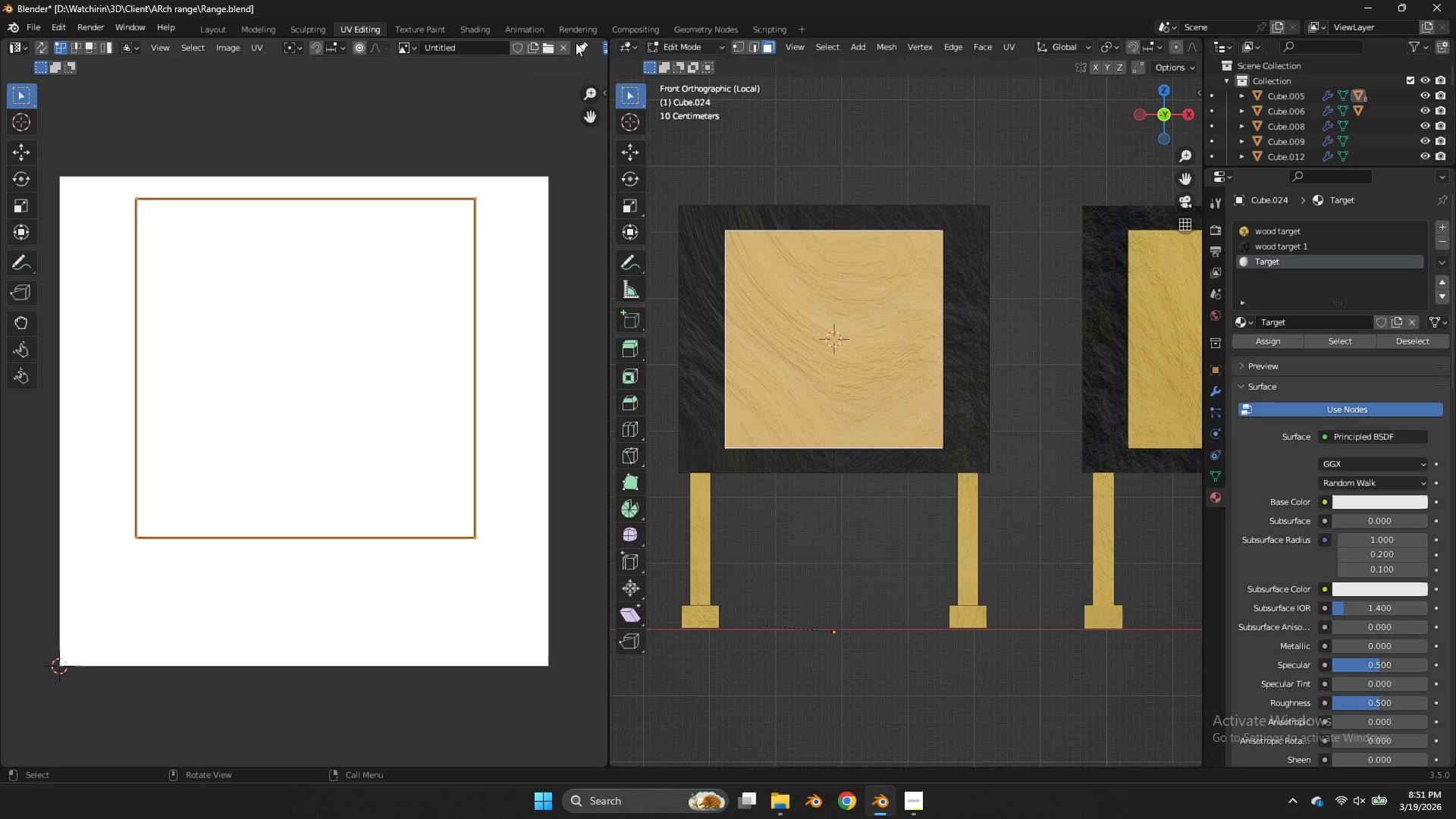 
left_click([479, 28])
 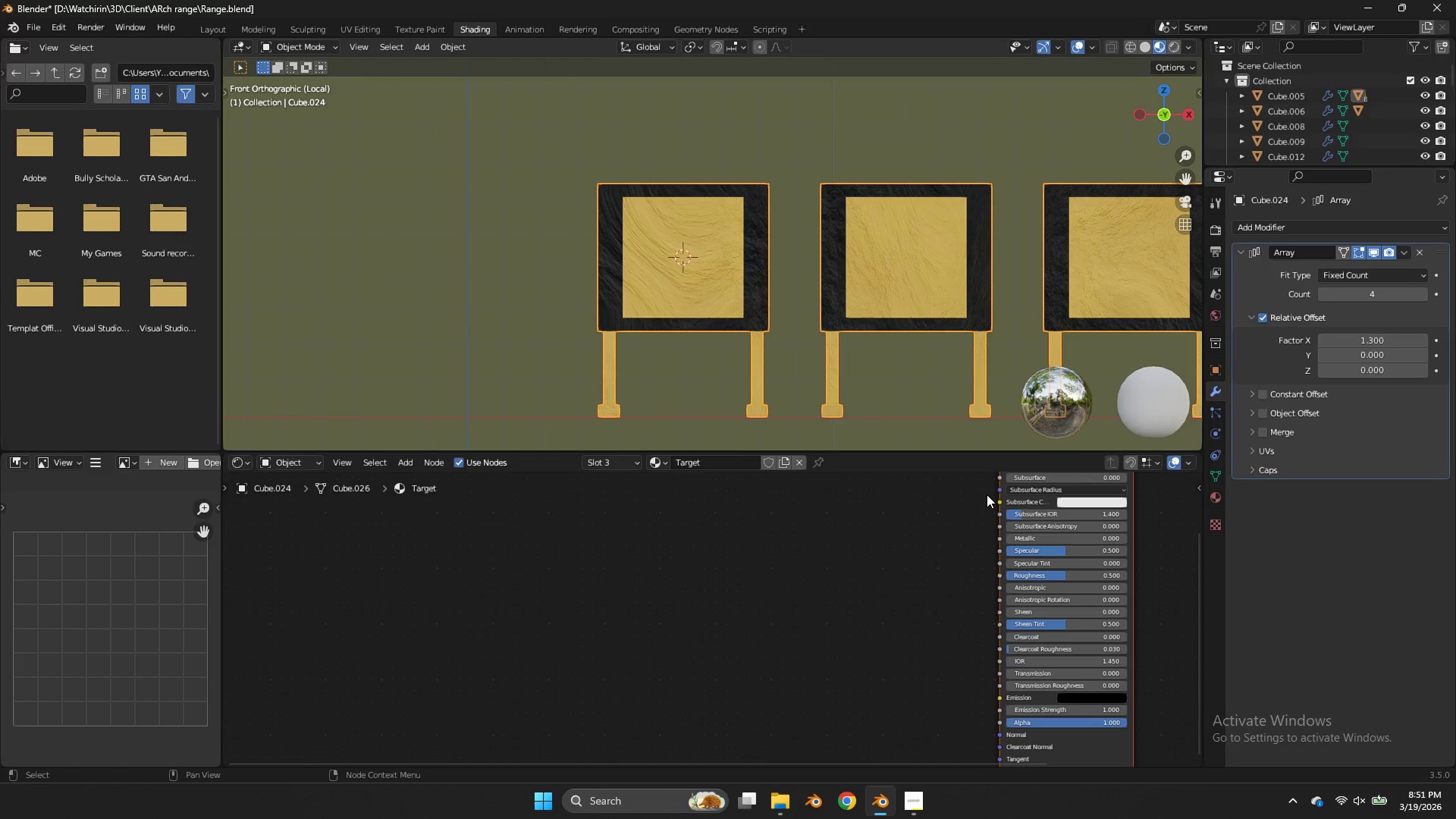 
key(Shift+ShiftLeft)
 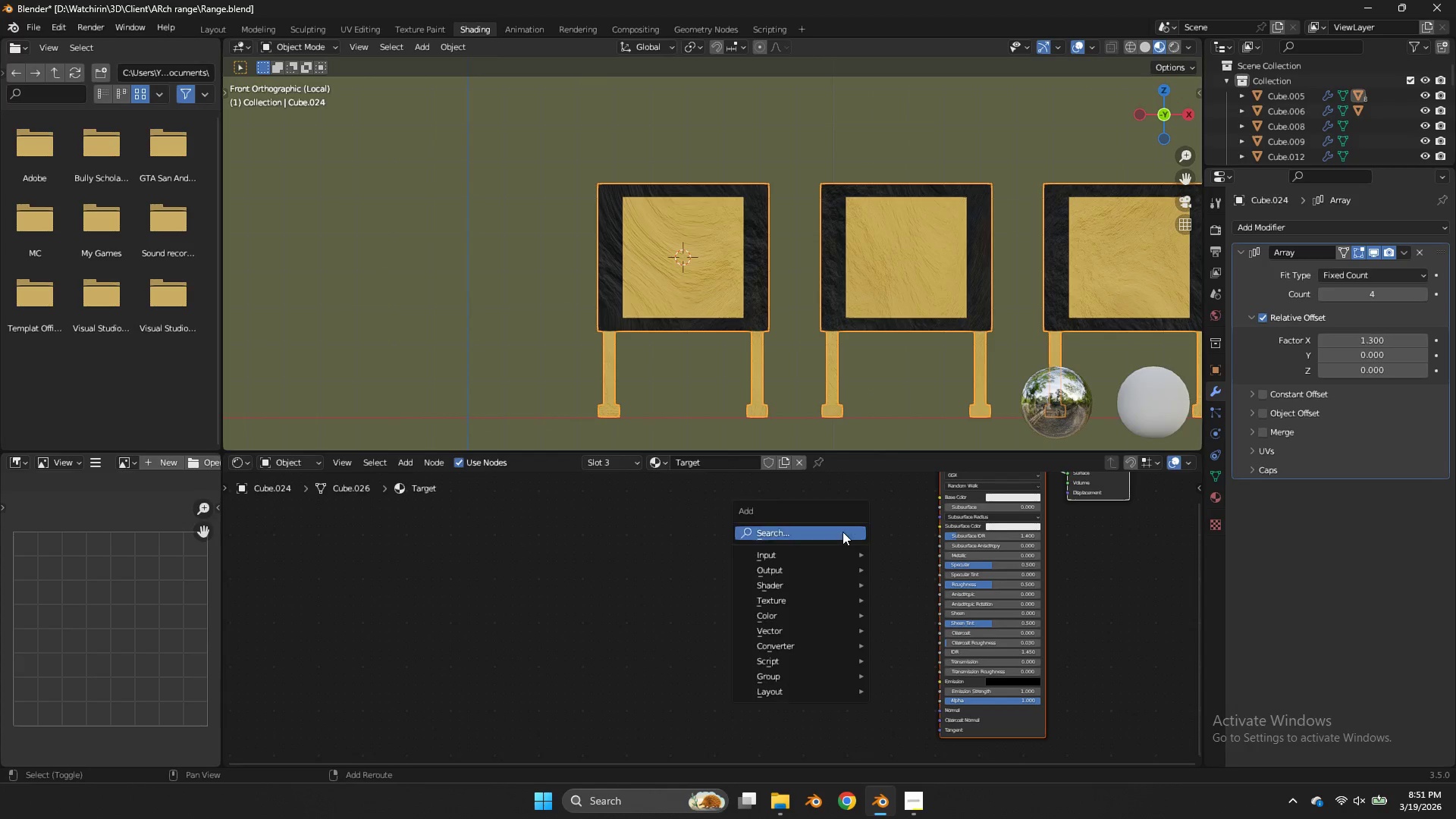 
key(Shift+A)
 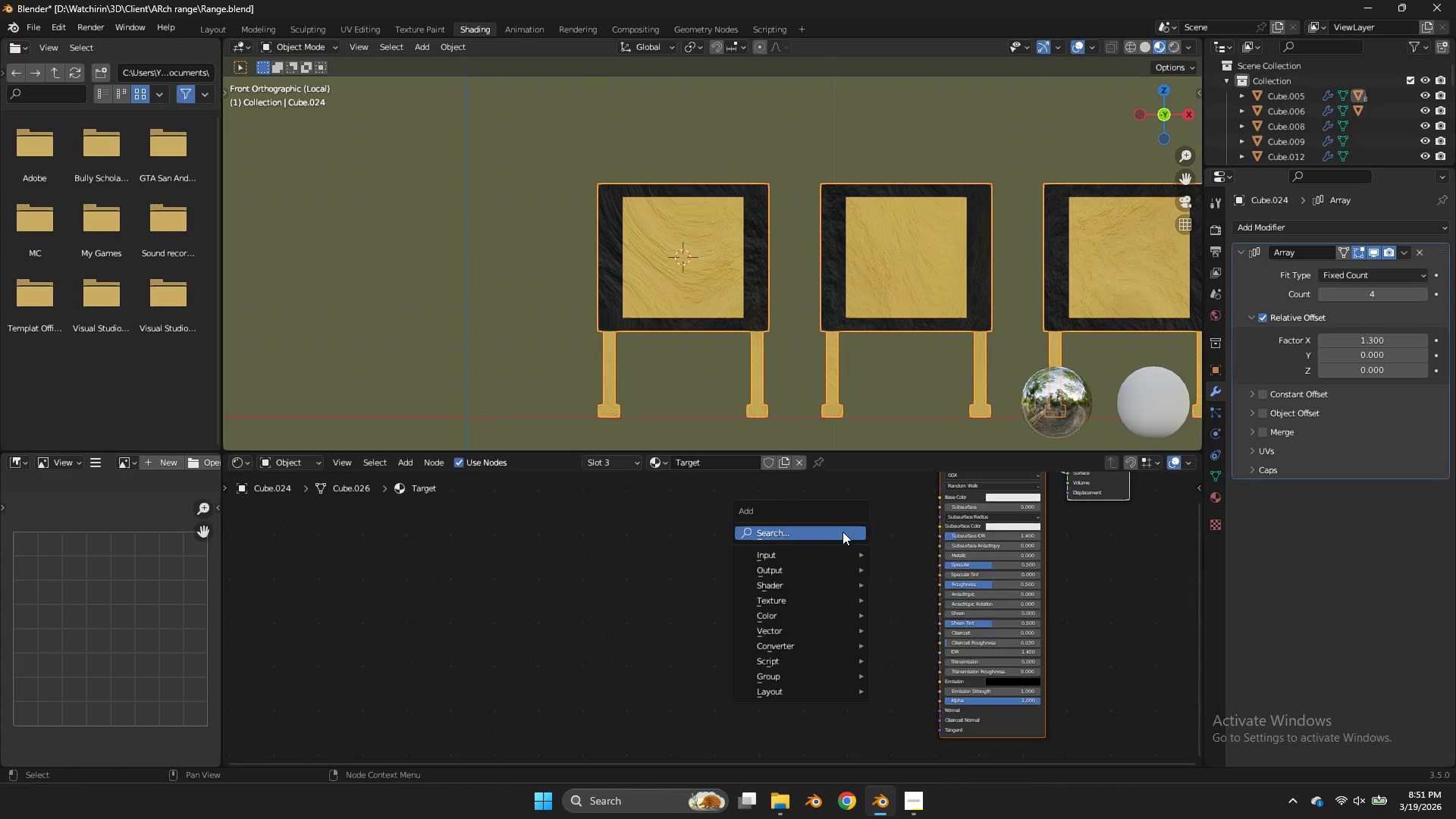 
scroll: coordinate [836, 515], scroll_direction: down, amount: 3.0
 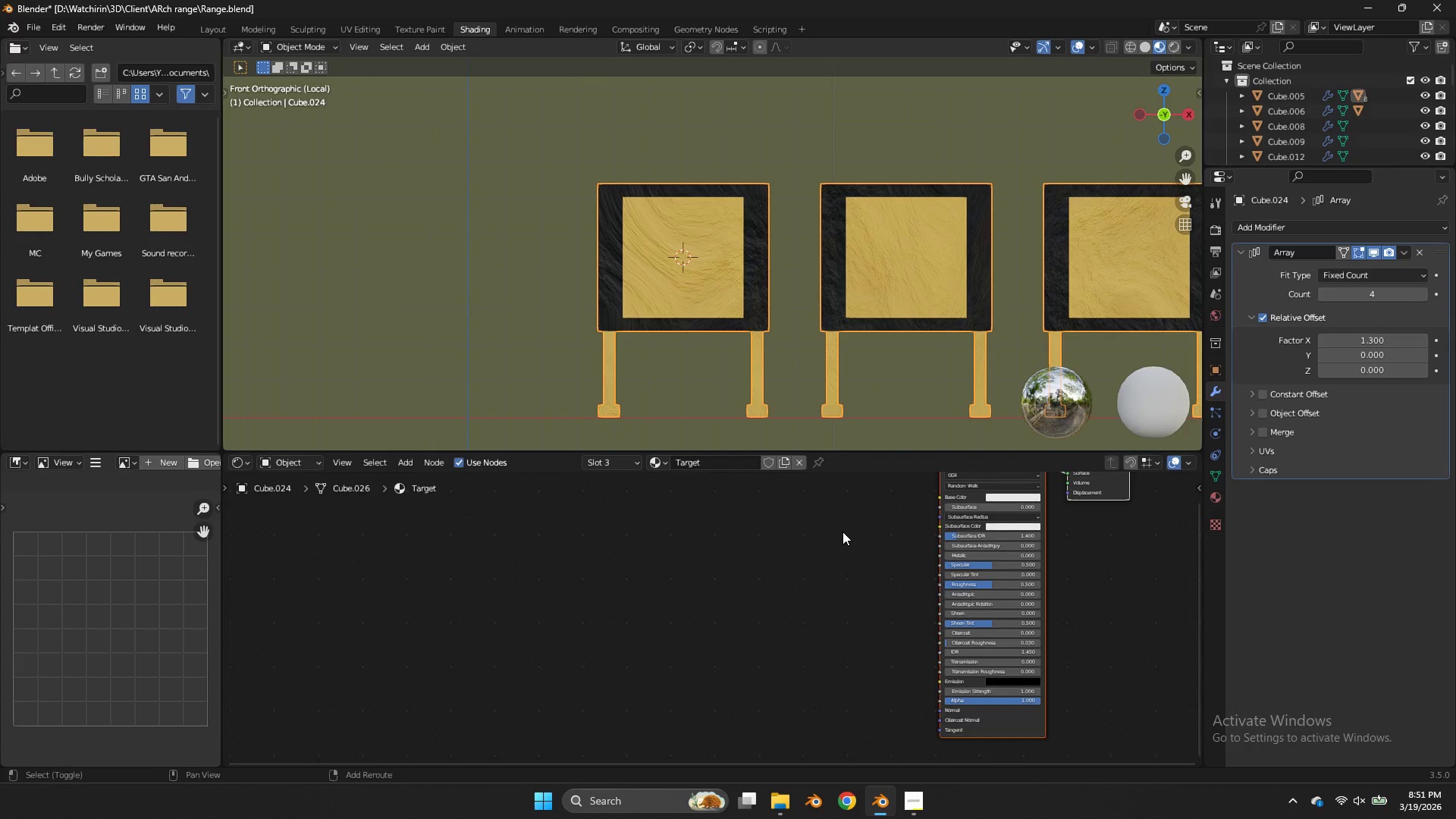 
left_click([843, 532])
 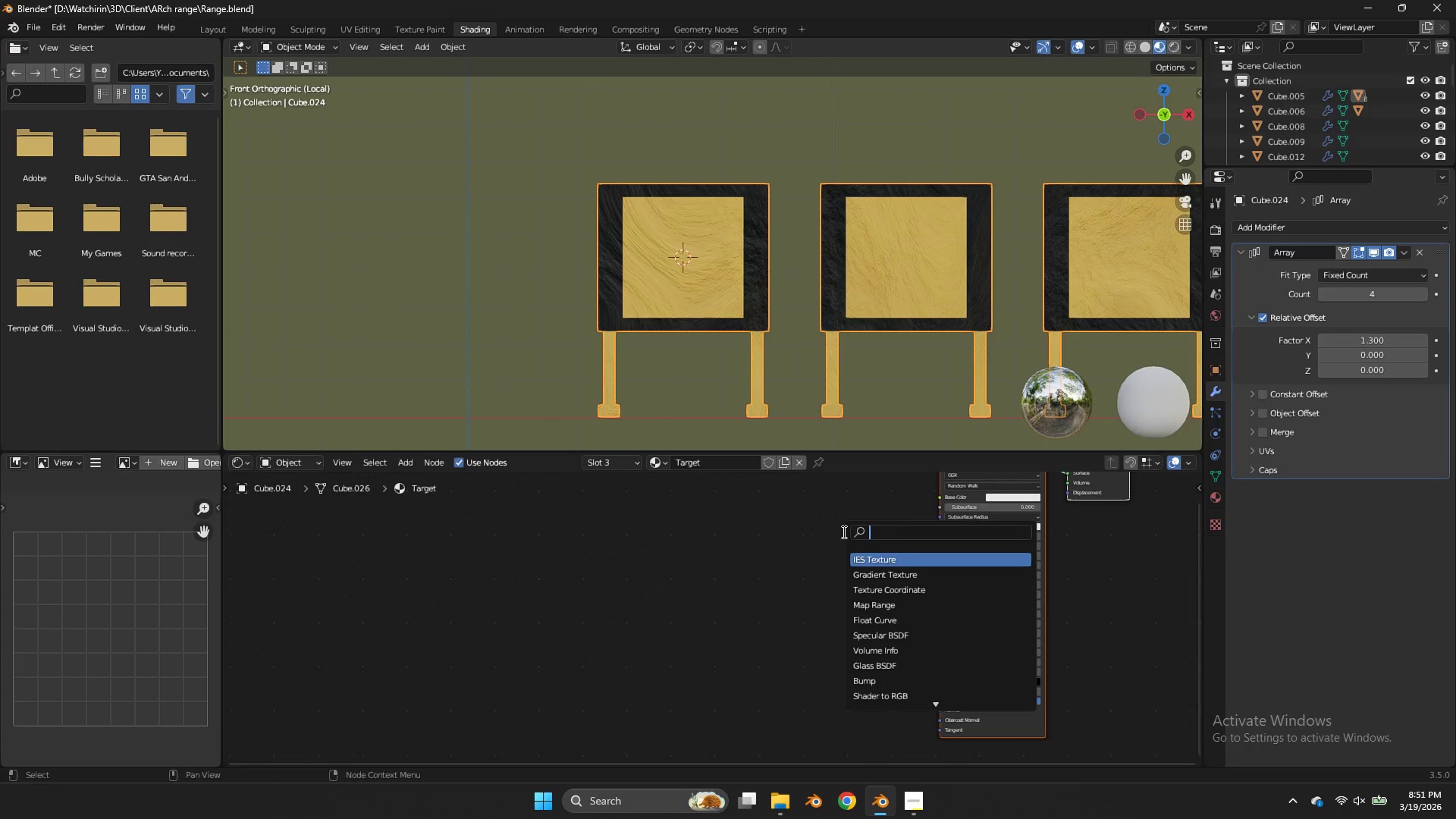 
type(image)
 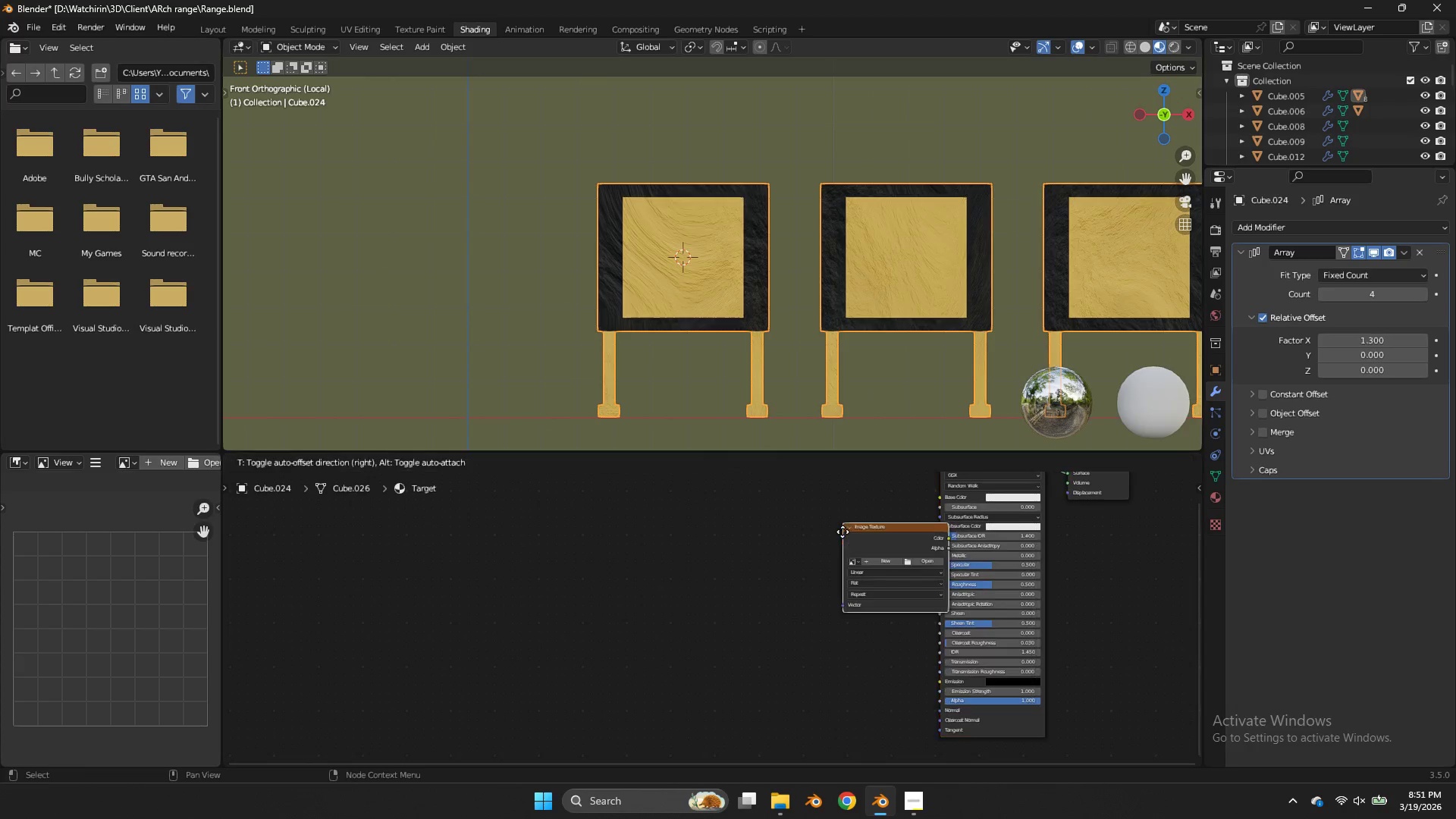 
key(Enter)
 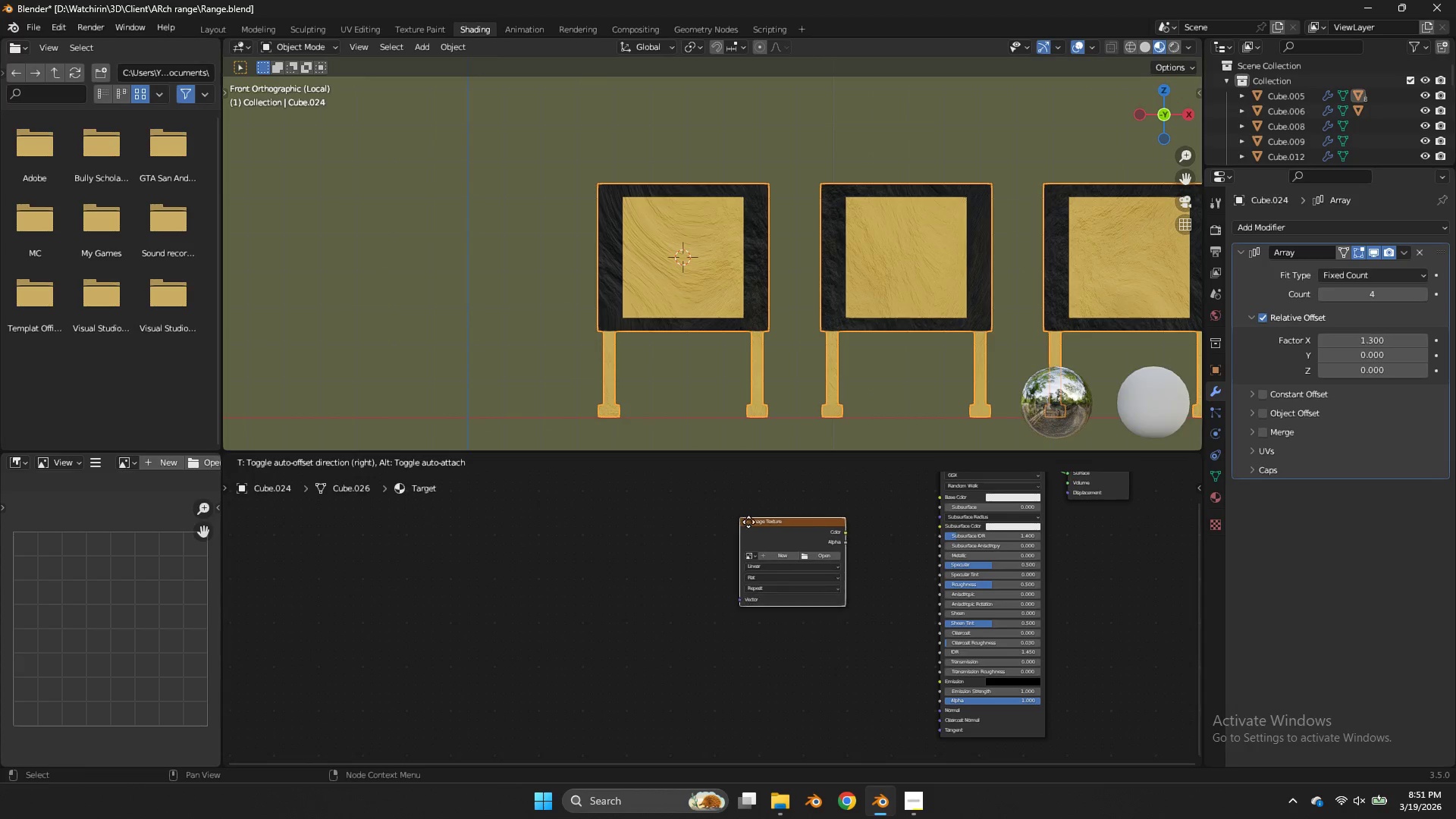 
left_click([789, 507])
 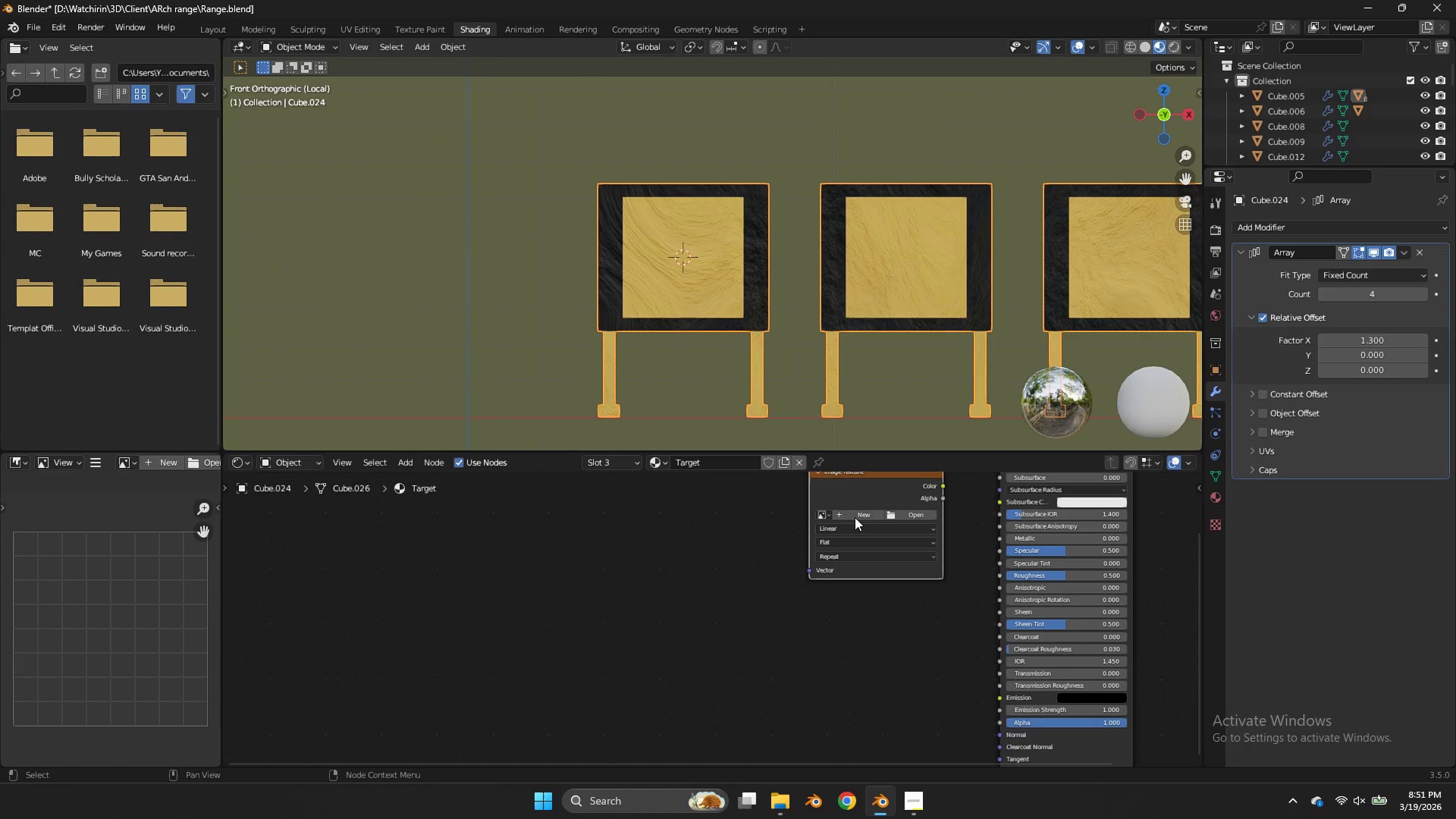 
scroll: coordinate [854, 517], scroll_direction: up, amount: 3.0
 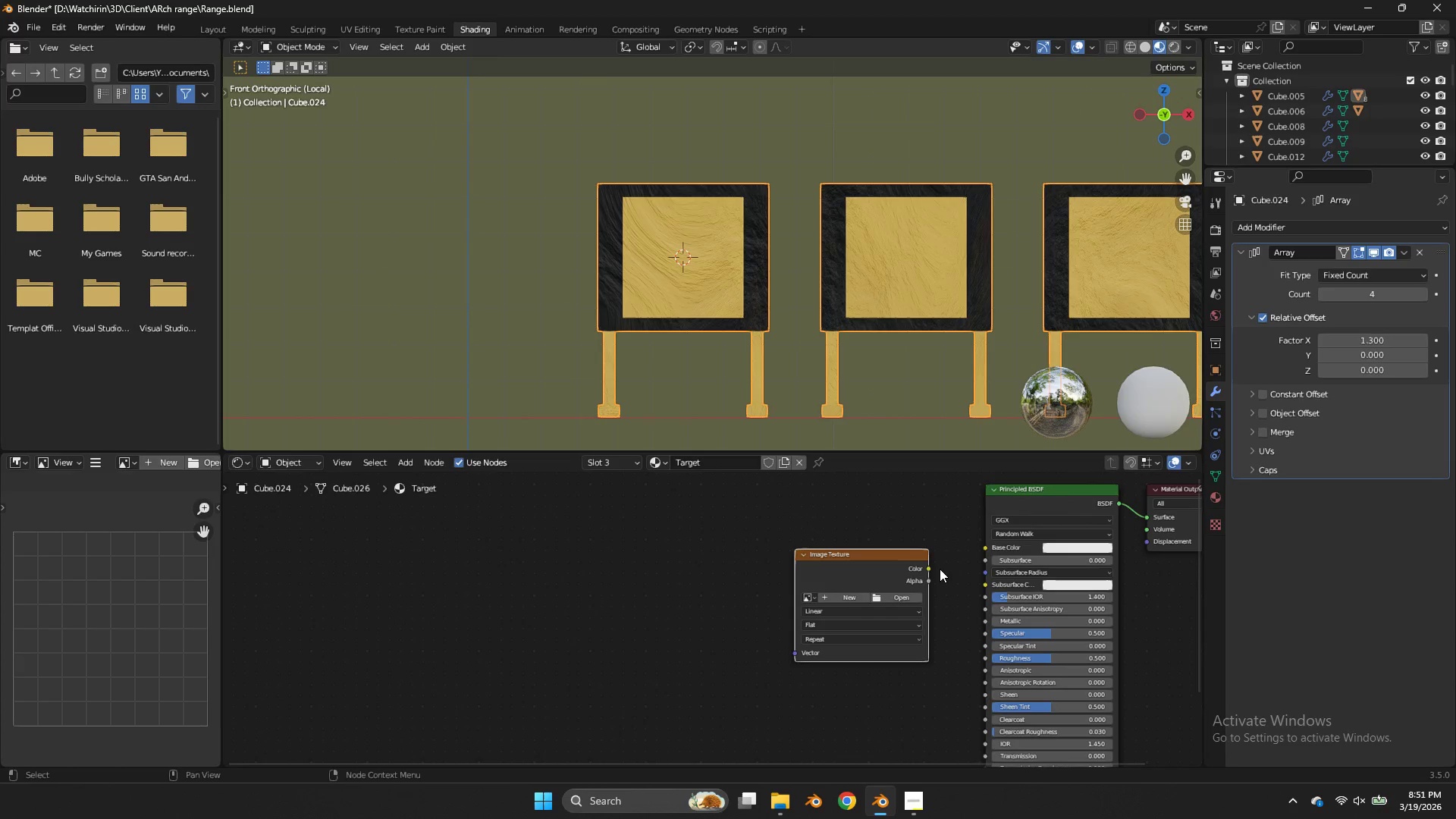 
left_click_drag(start_coordinate=[927, 569], to_coordinate=[984, 548])
 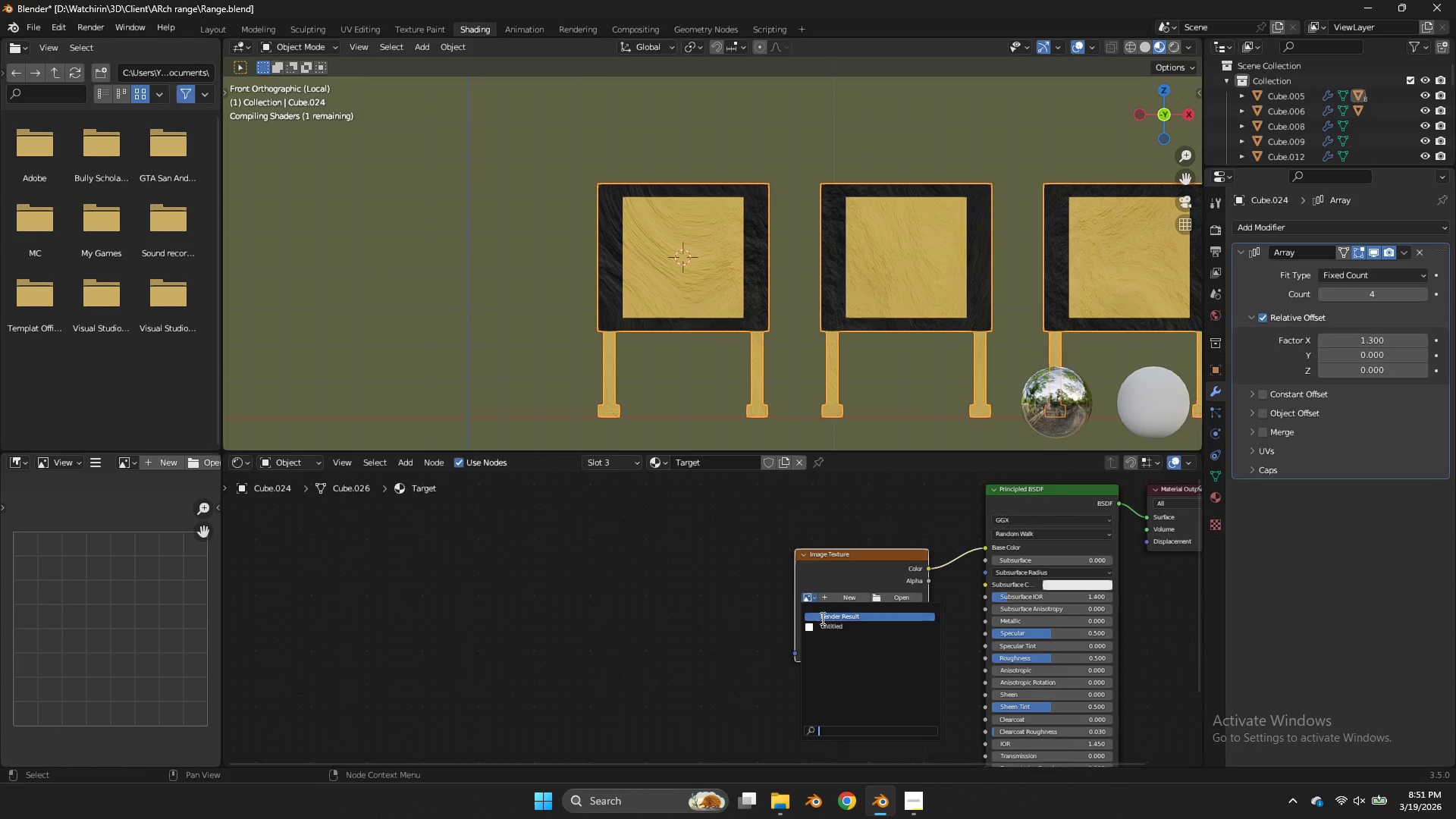 
left_click([822, 624])
 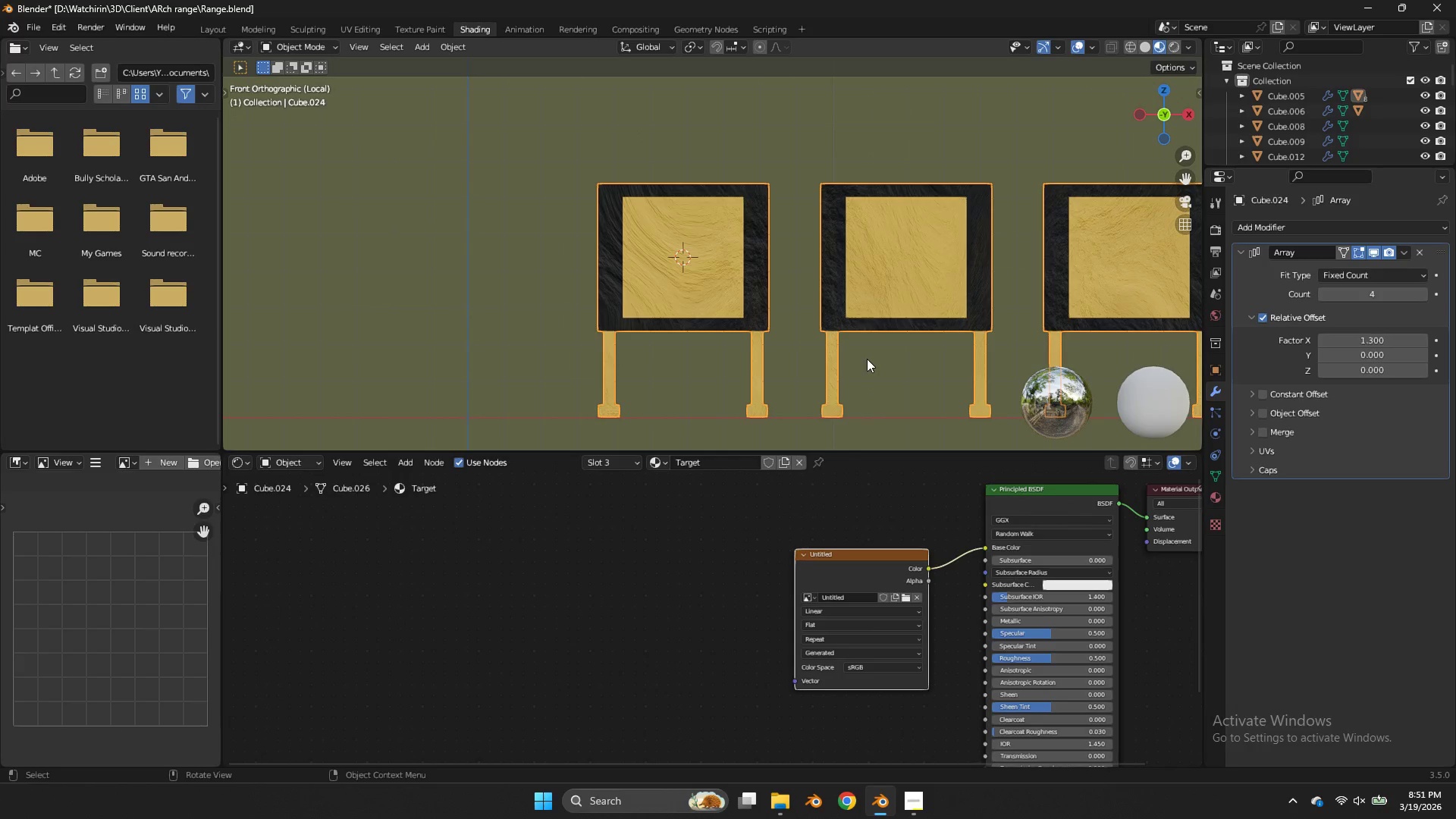 
left_click([704, 275])
 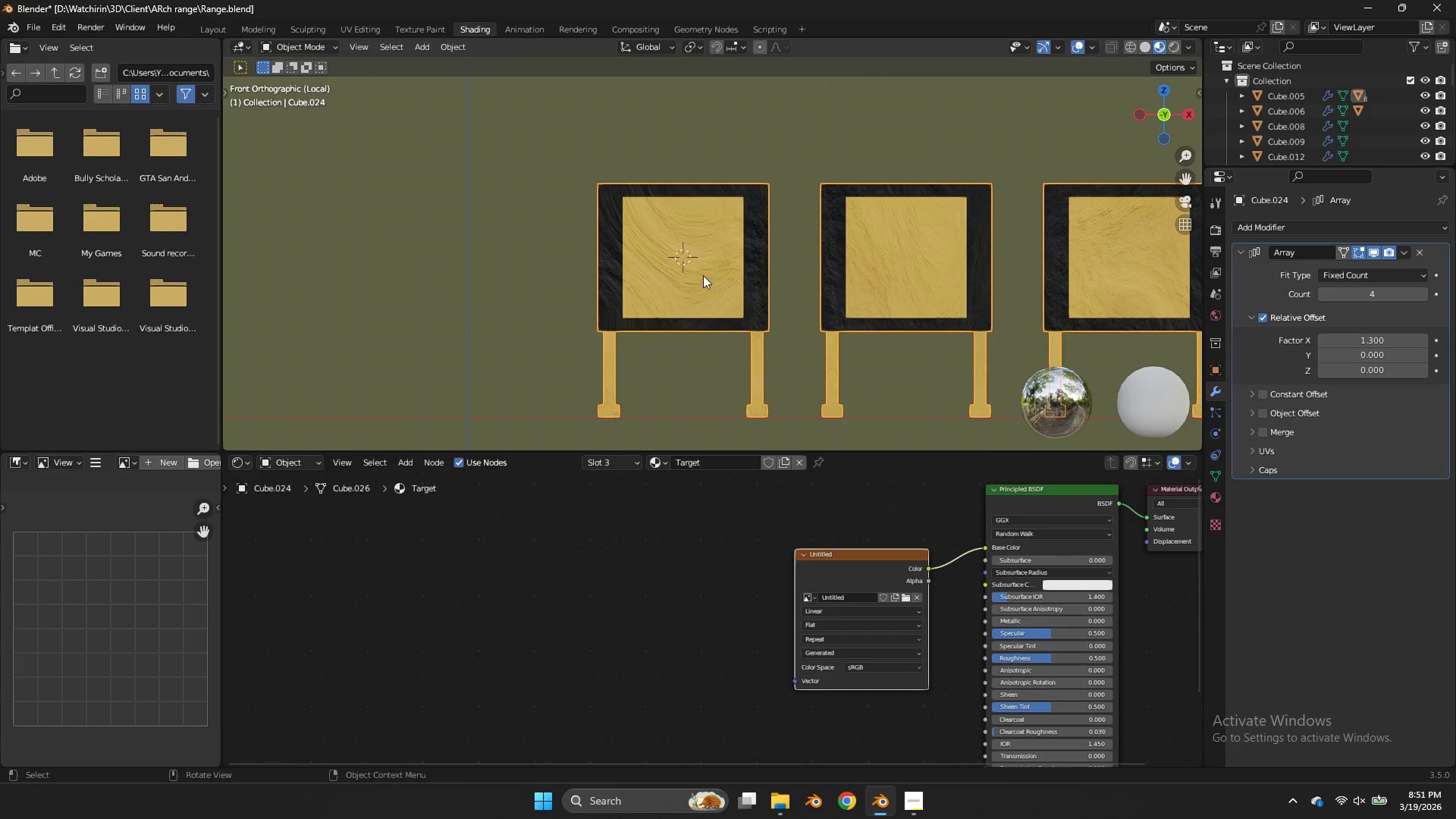 
key(Tab)
 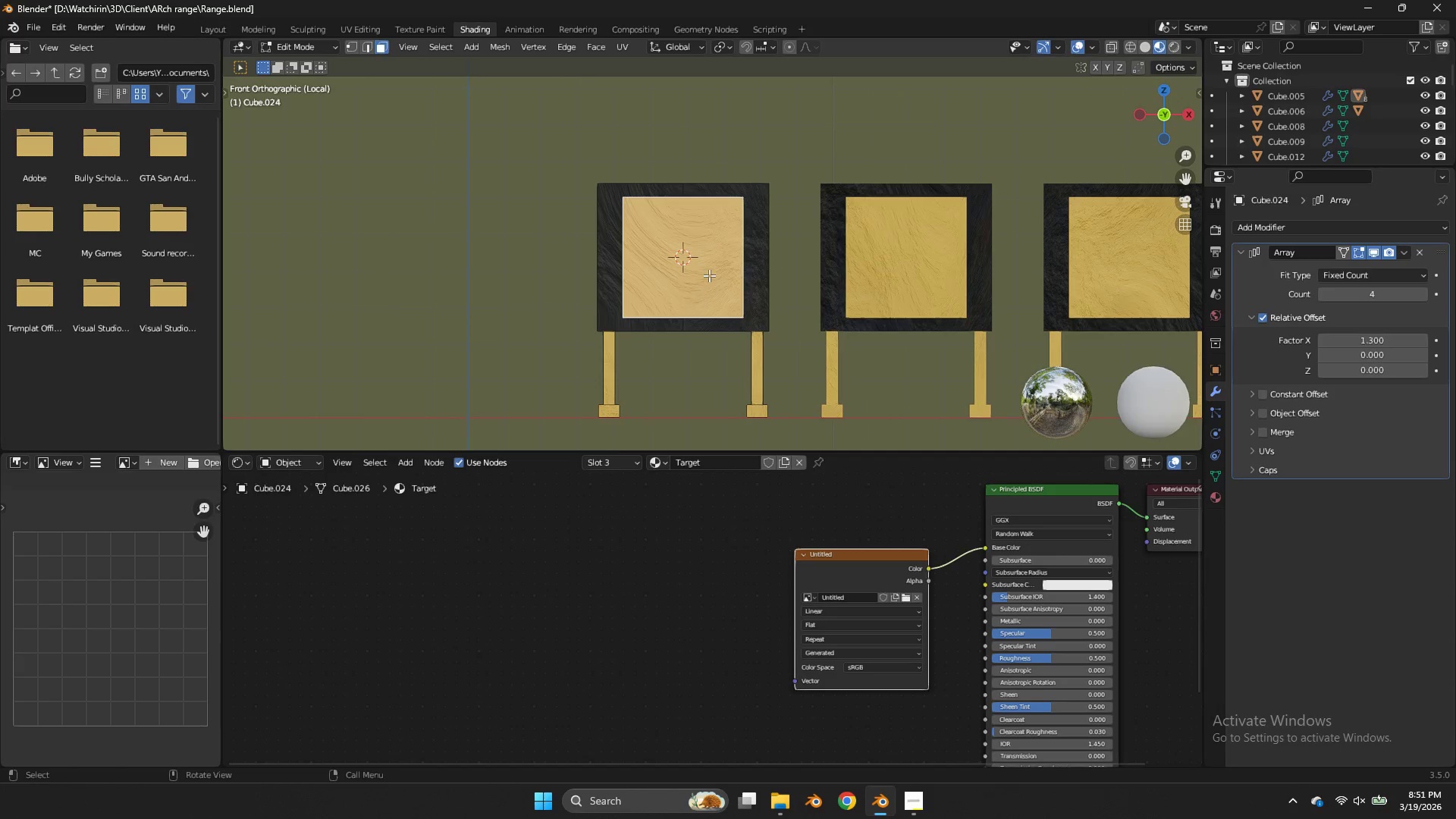 
left_click([709, 275])
 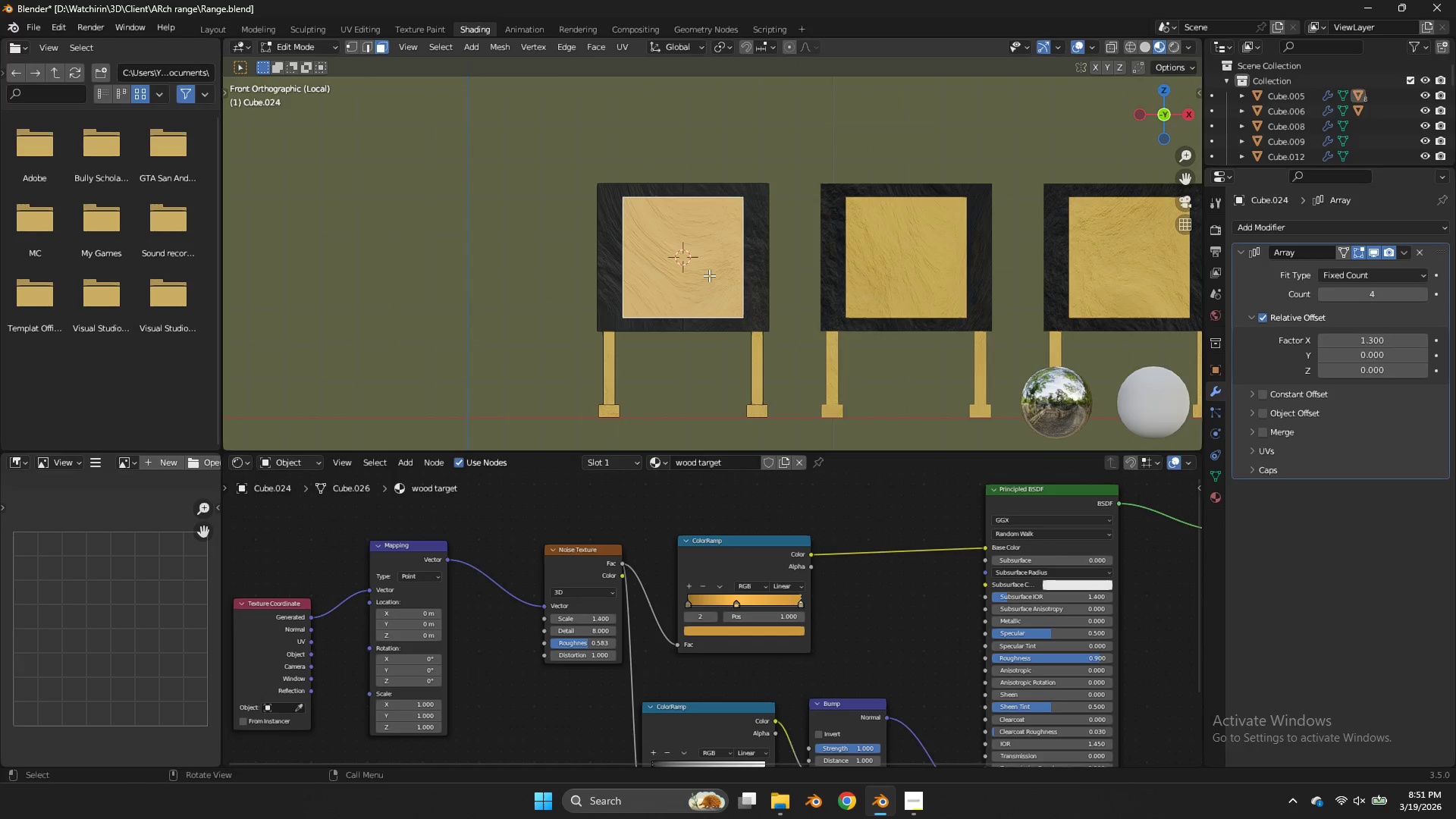 
type(ll)
 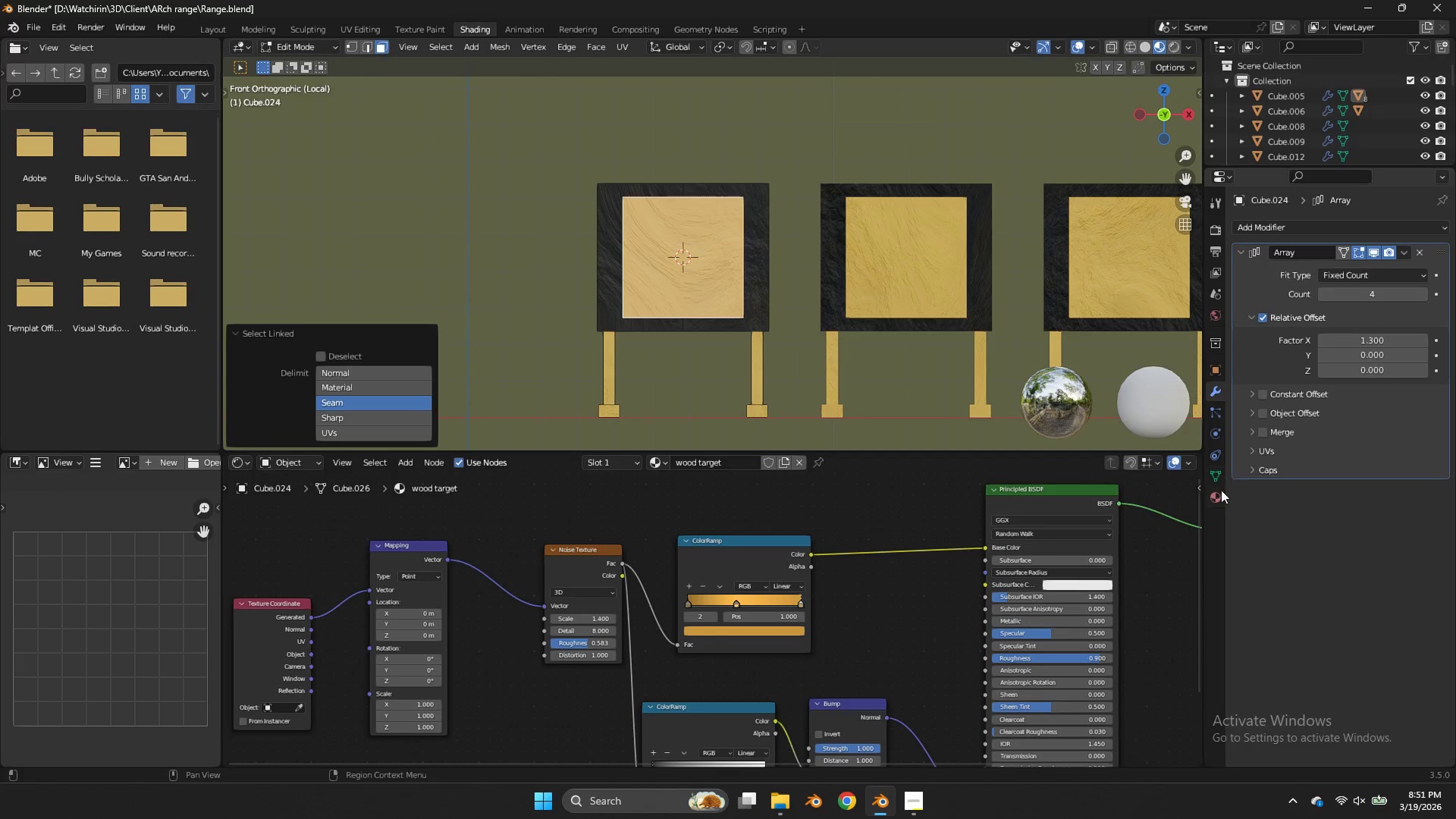 
left_click([1220, 491])
 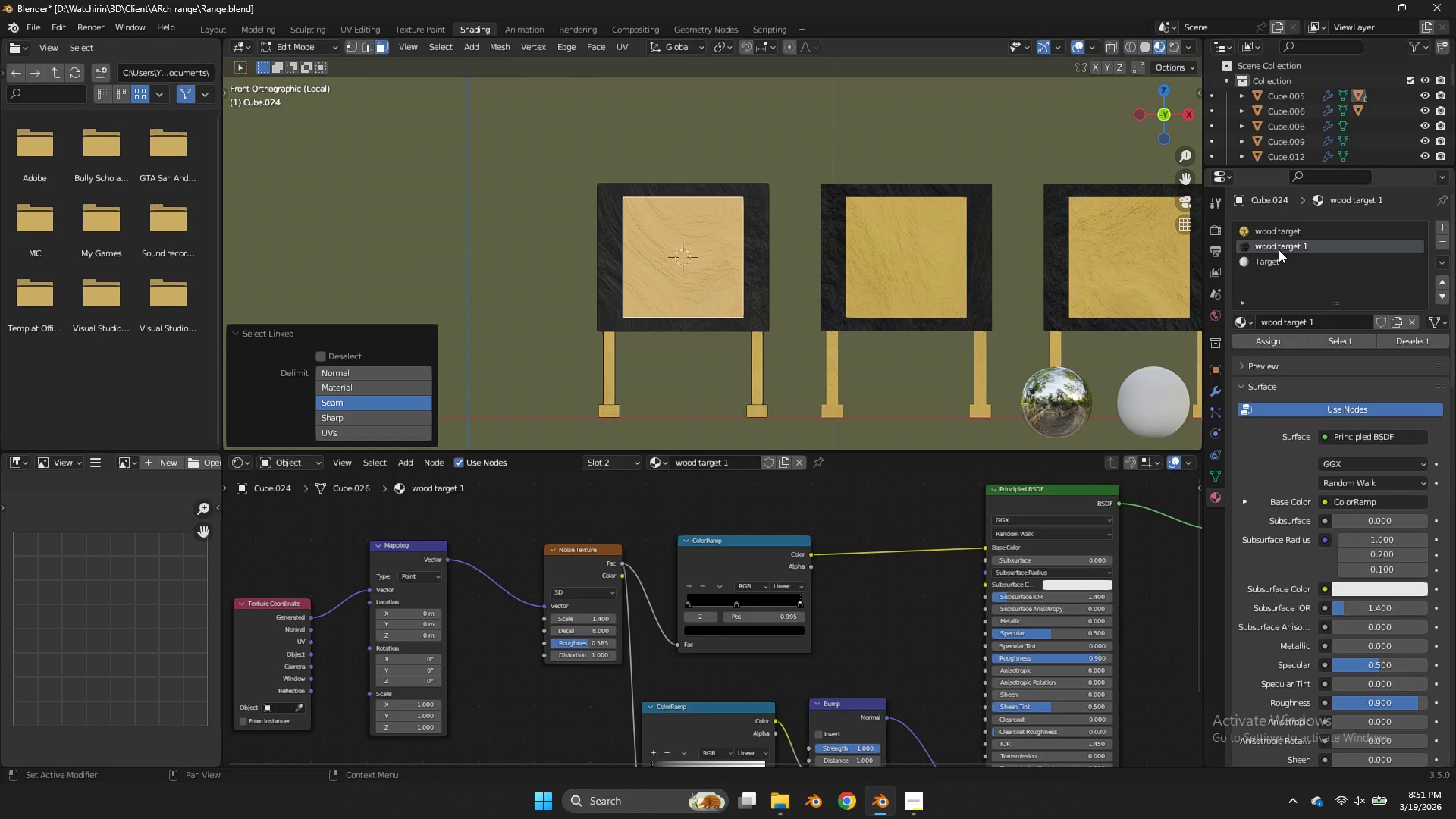 
double_click([1279, 255])
 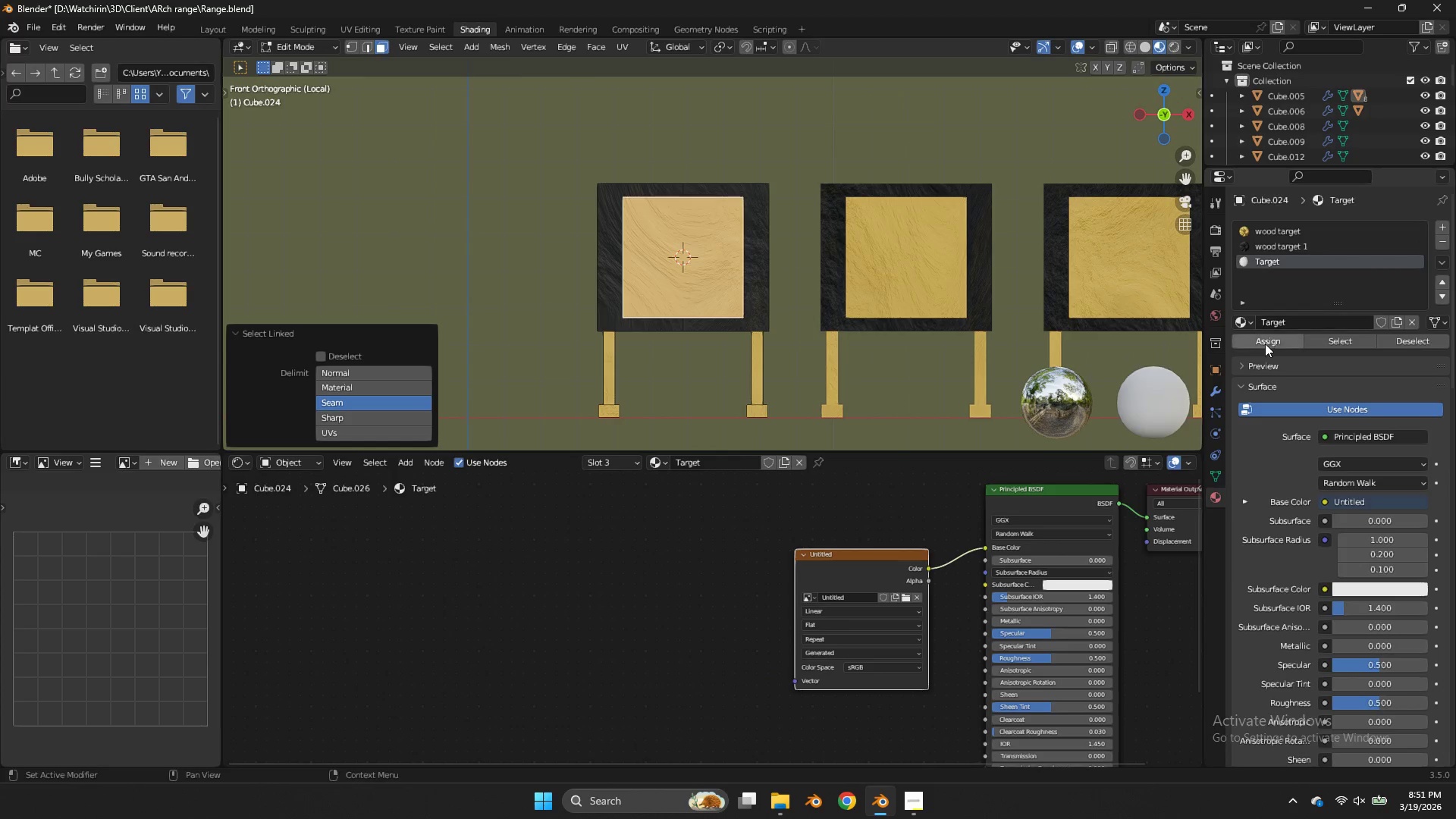 
left_click([1265, 344])
 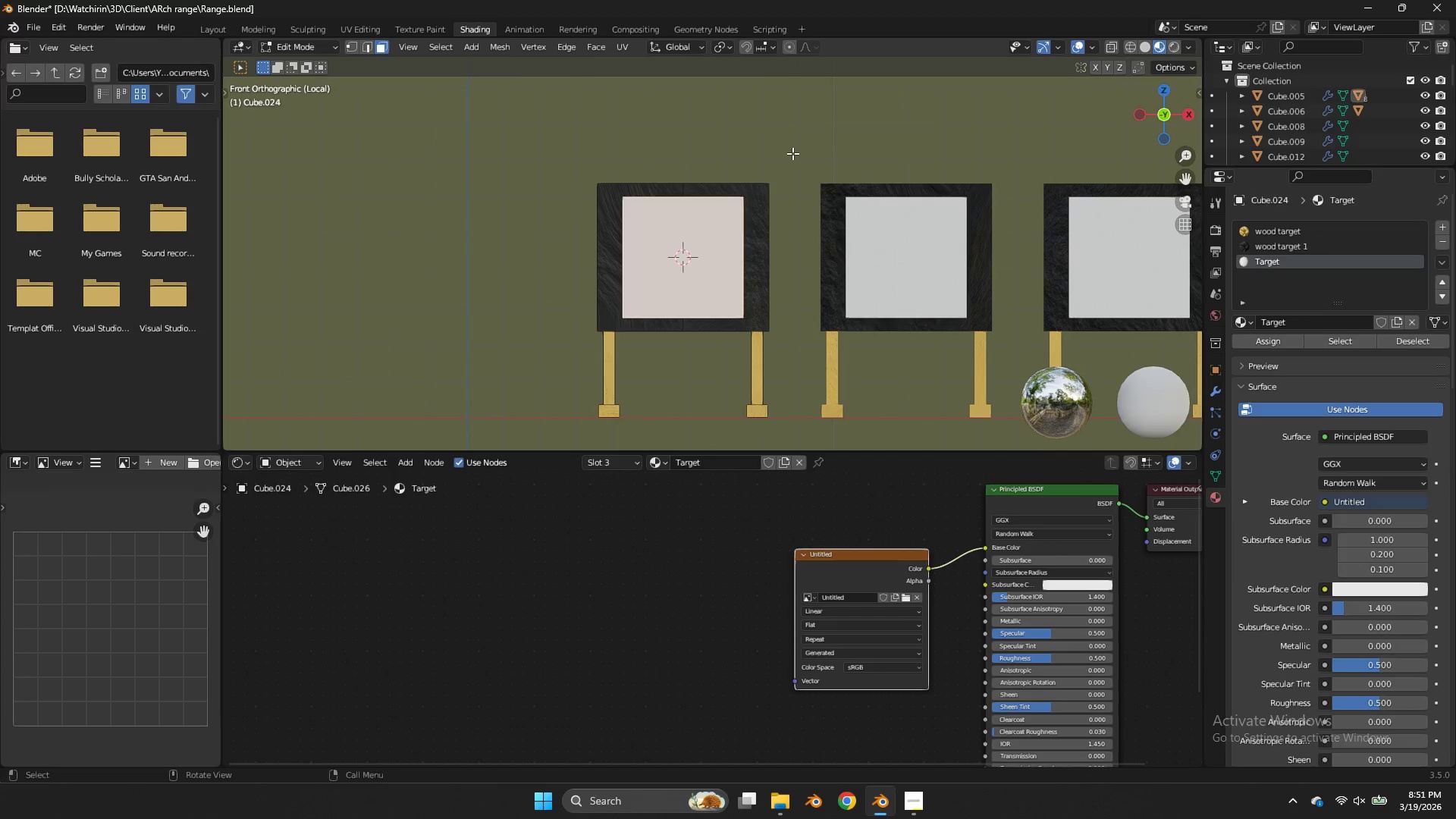 
key(Tab)
 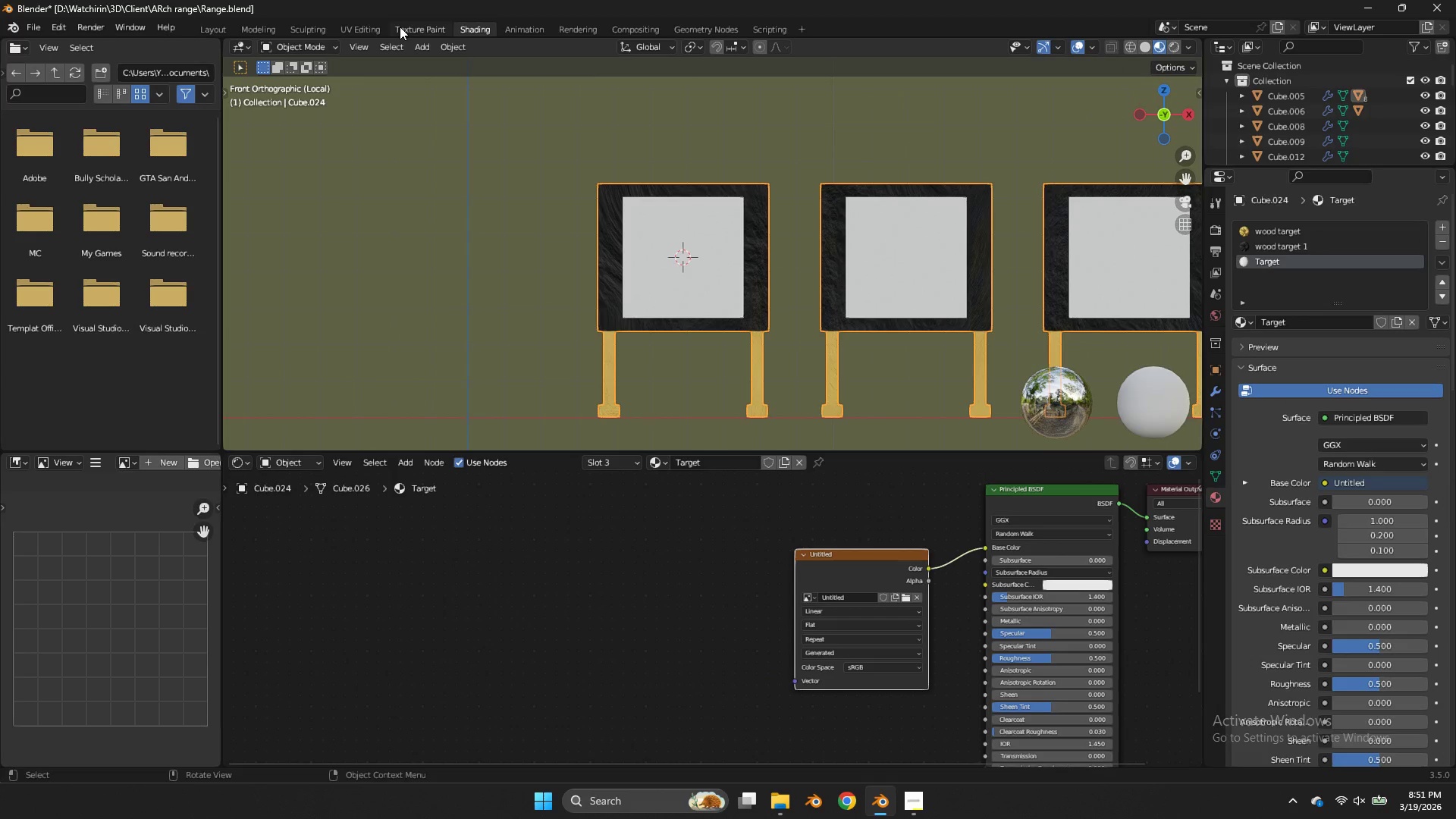 
left_click([360, 20])
 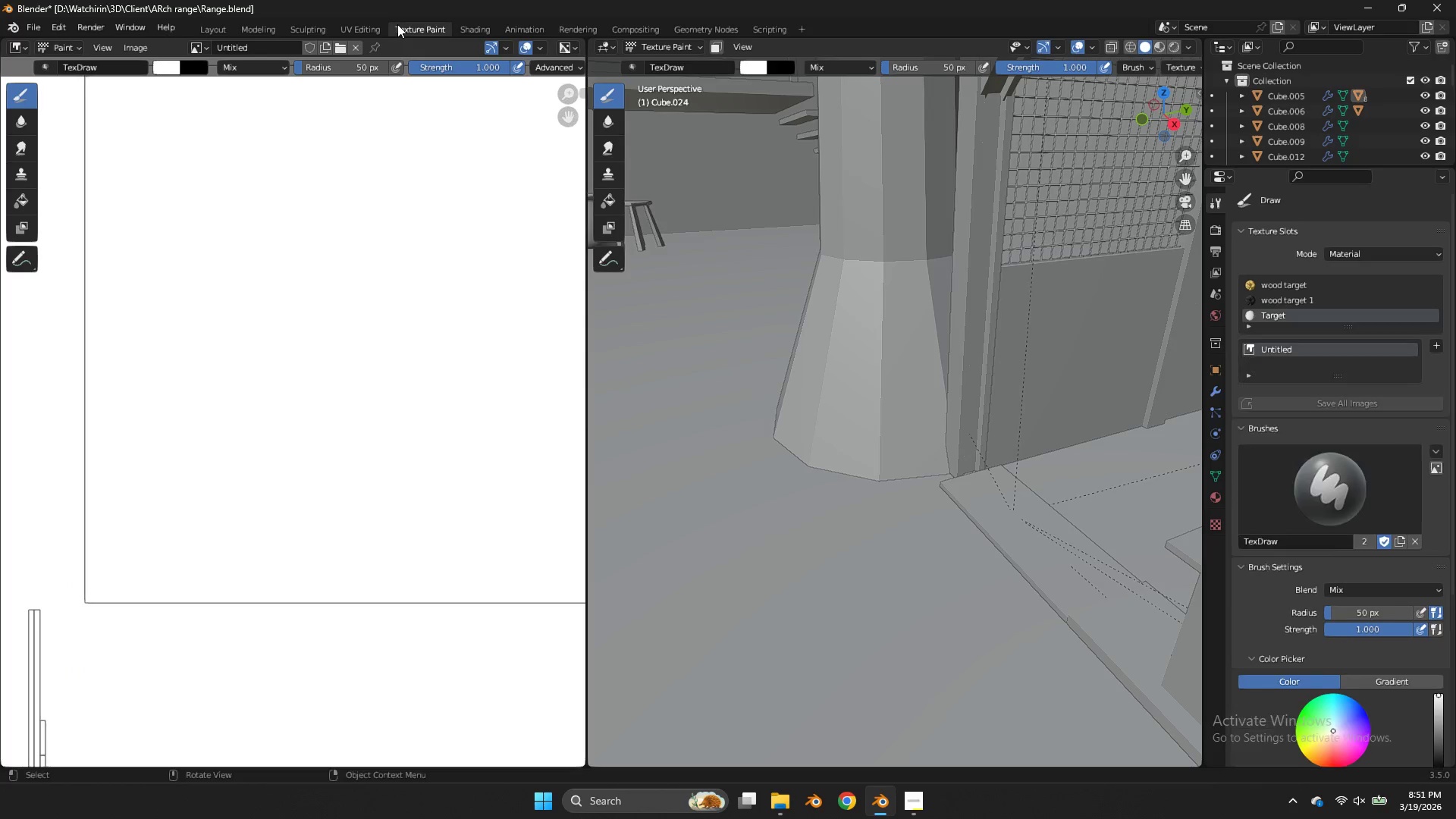 
key(Alt+AltLeft)
 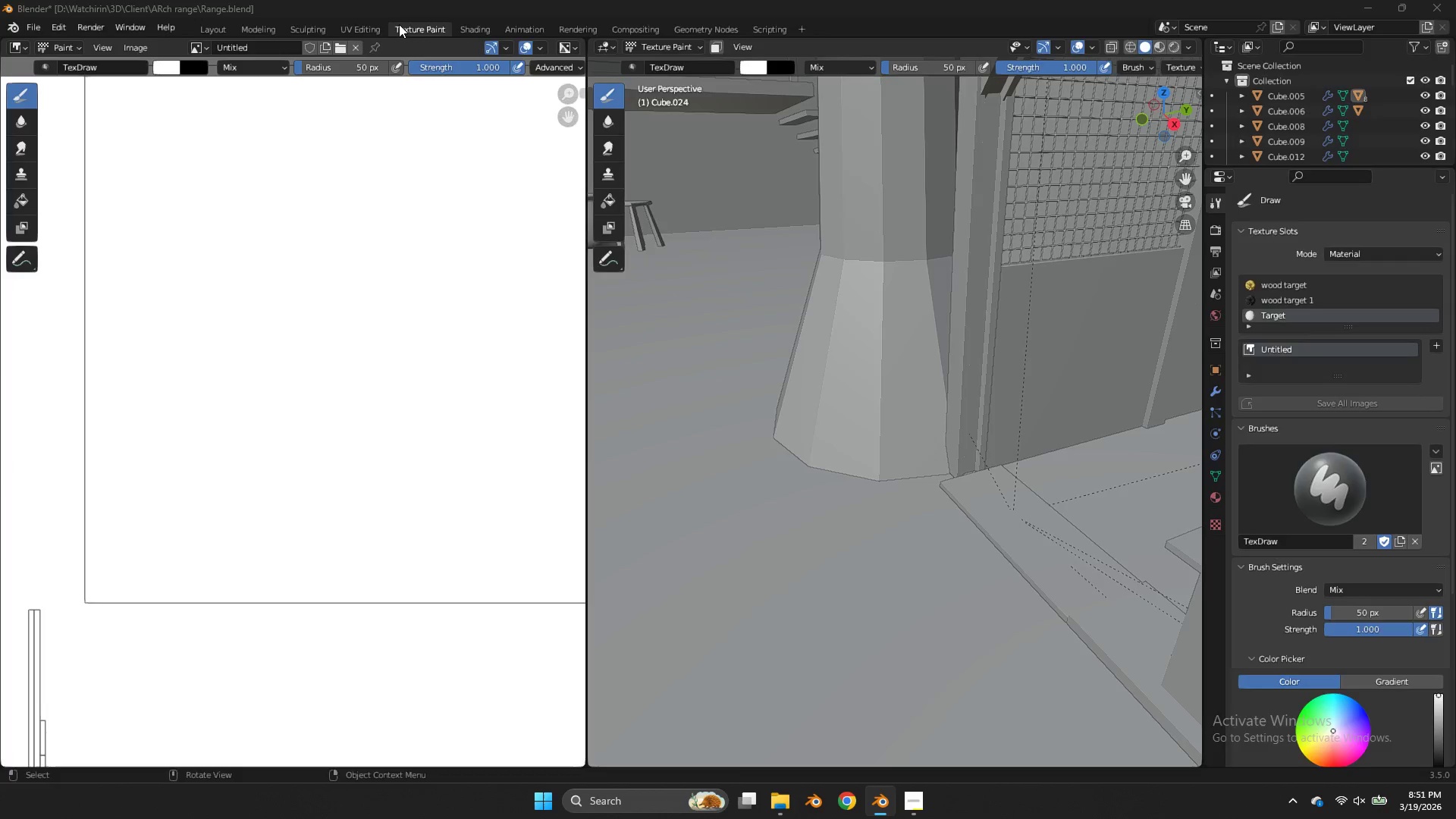 
key(Alt+Tab)